 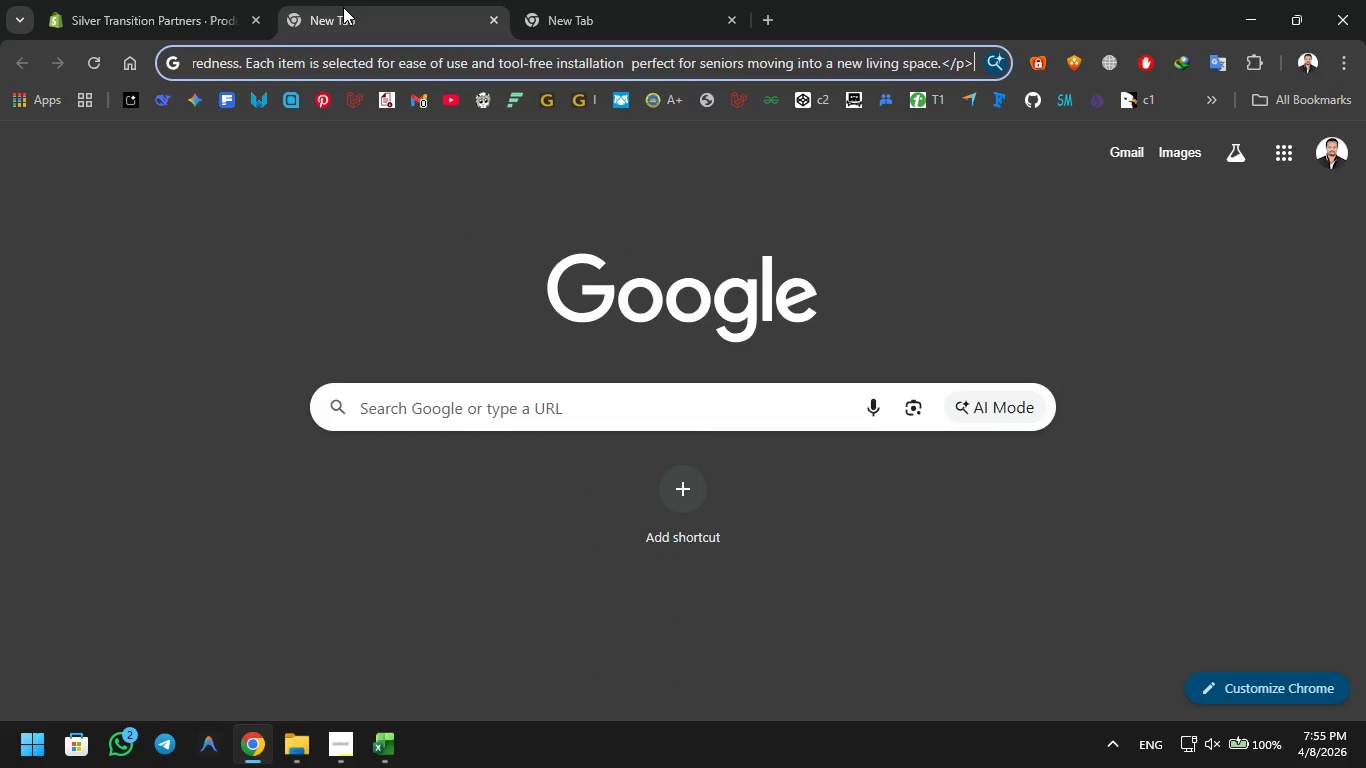 
key(Enter)
 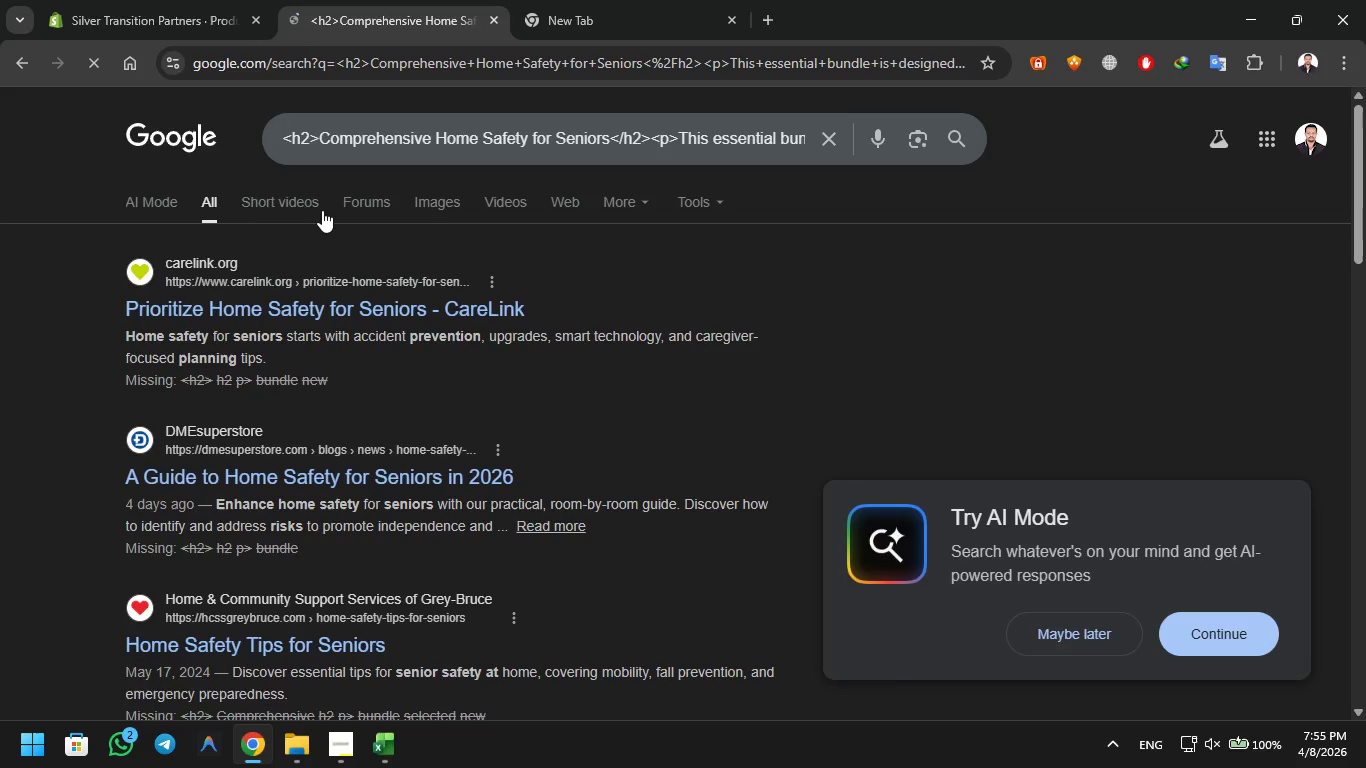 
left_click([445, 207])
 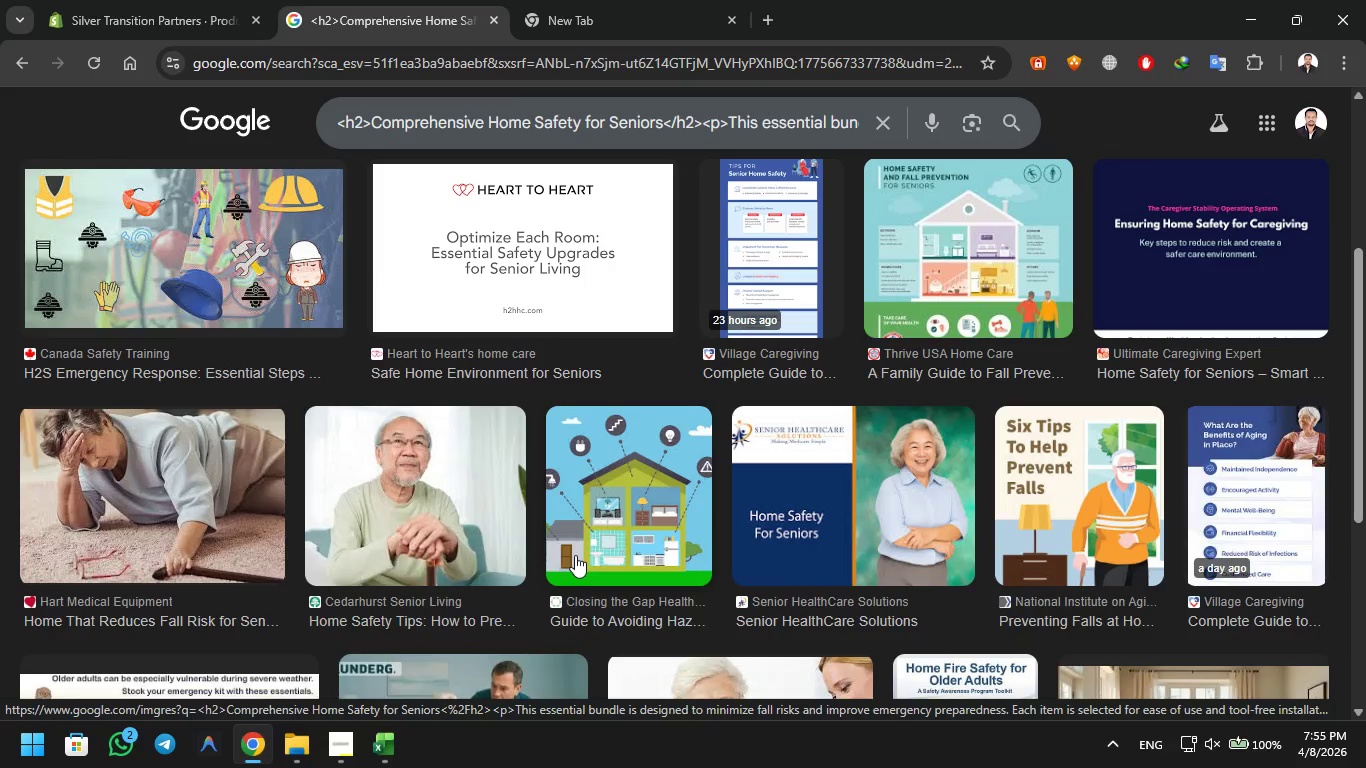 
wait(20.25)
 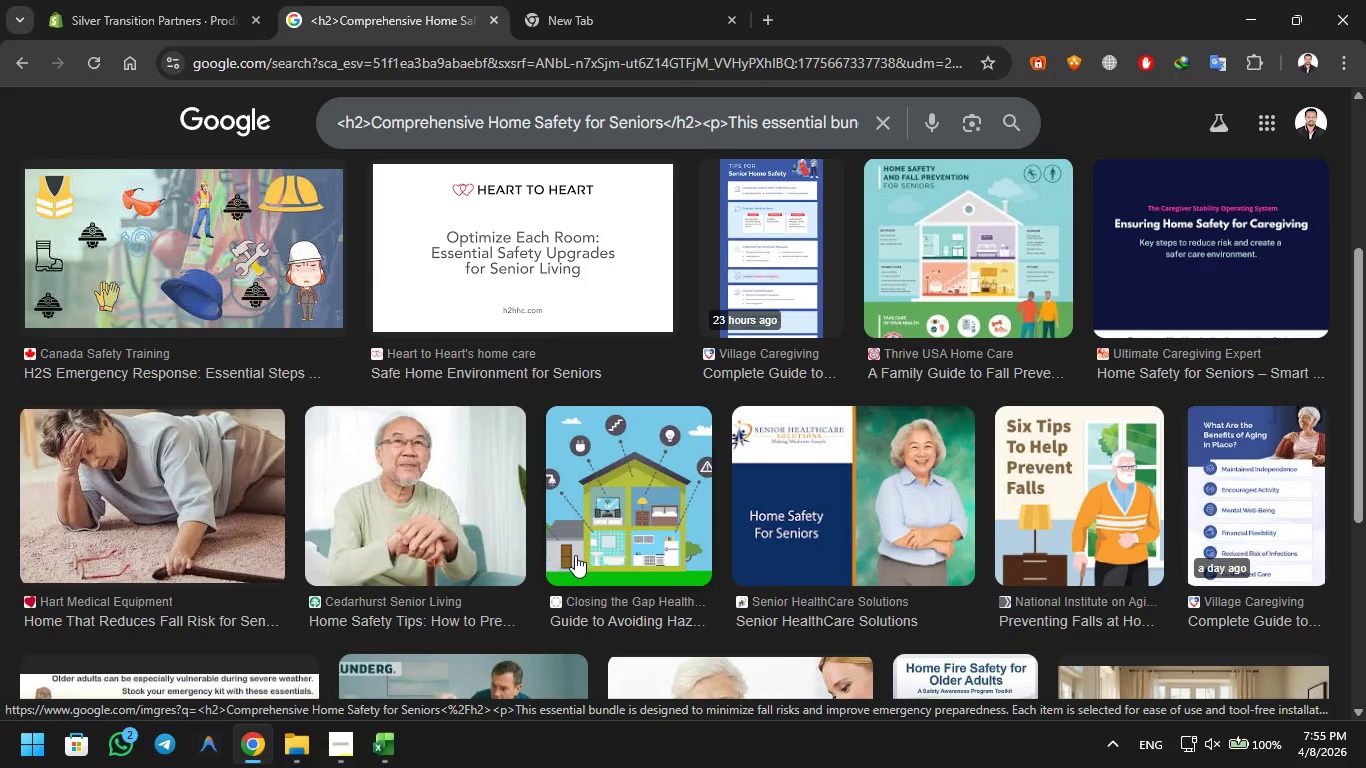 
left_click([318, 345])
 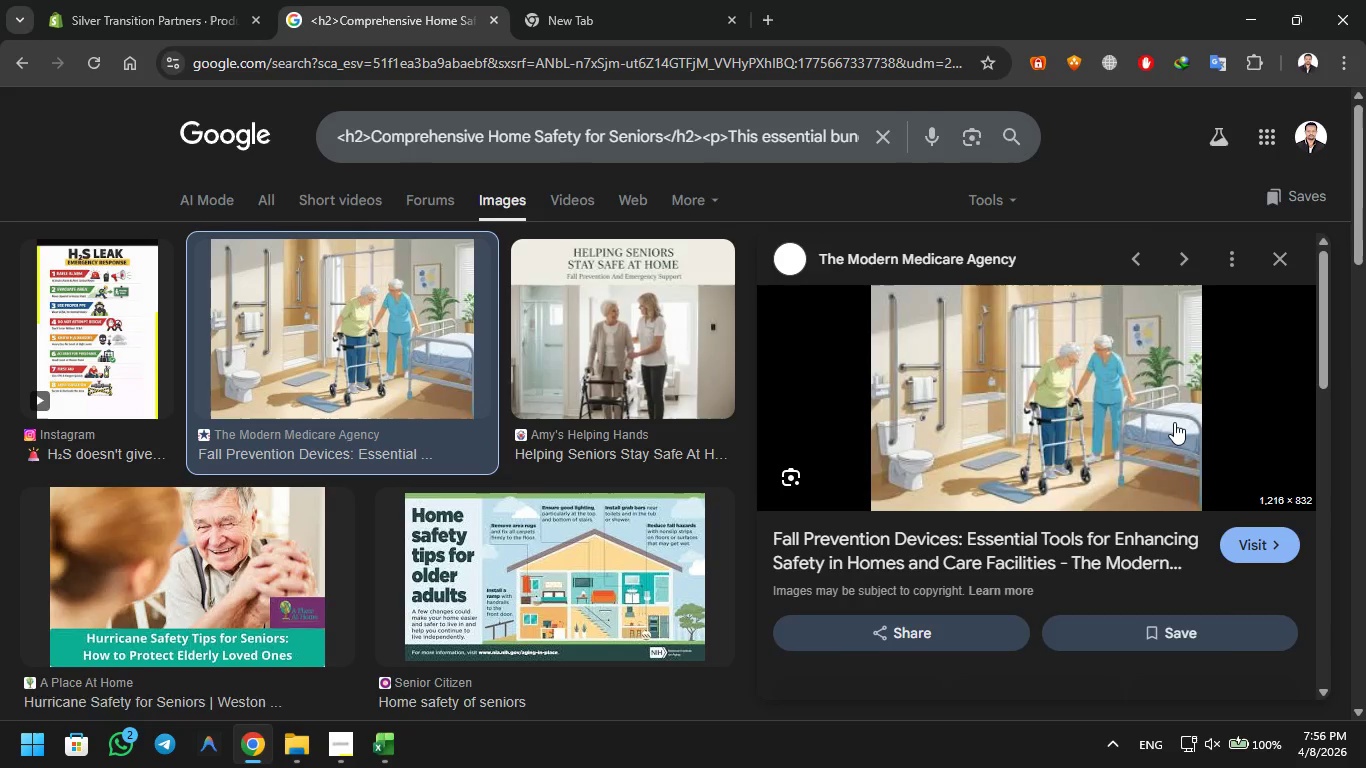 
left_click([1245, 538])
 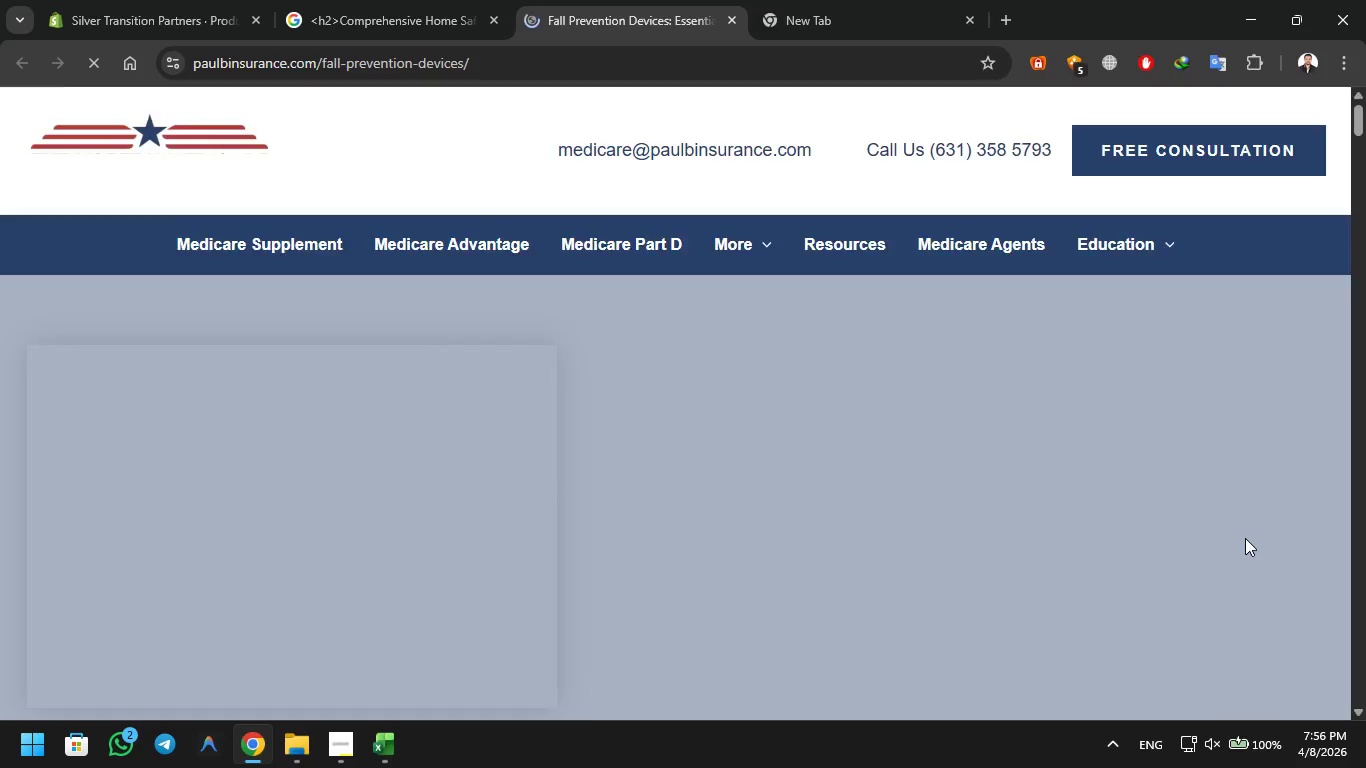 
wait(27.5)
 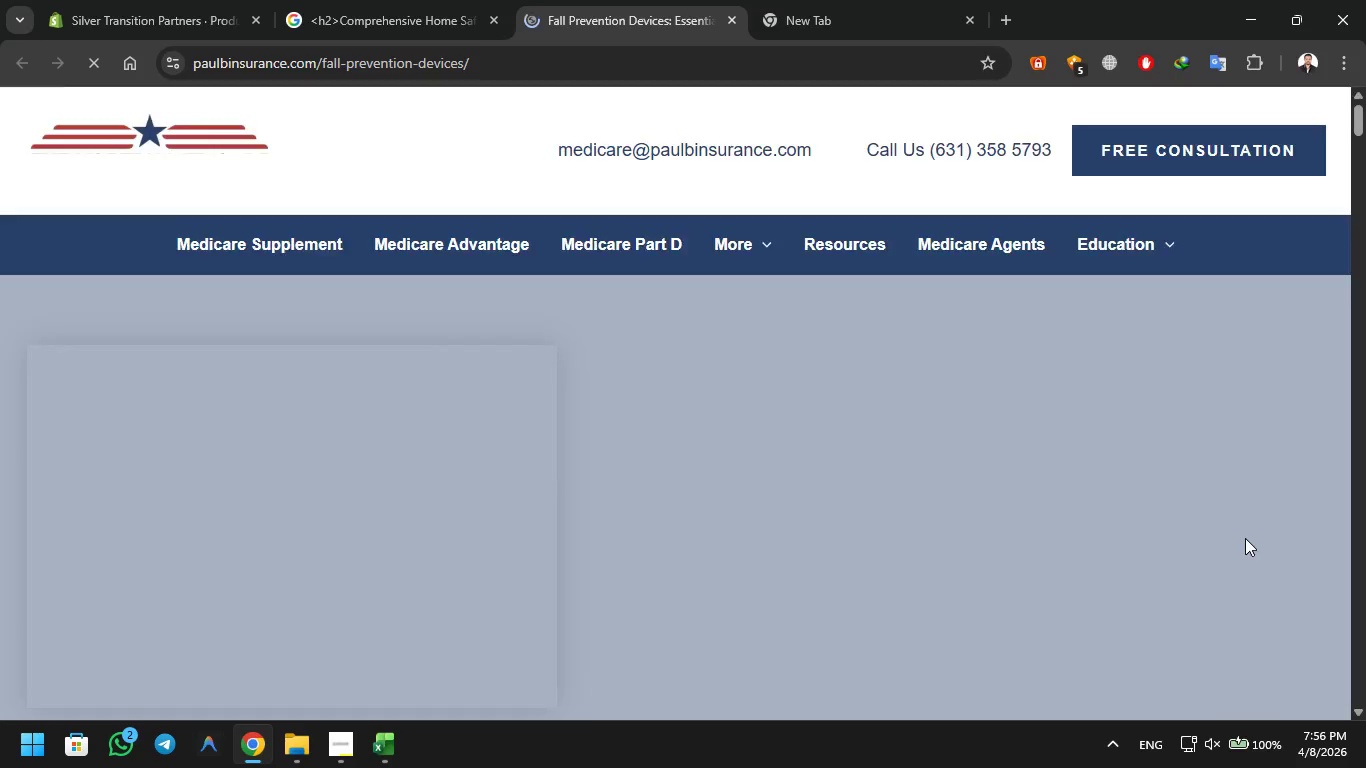 
right_click([289, 379])
 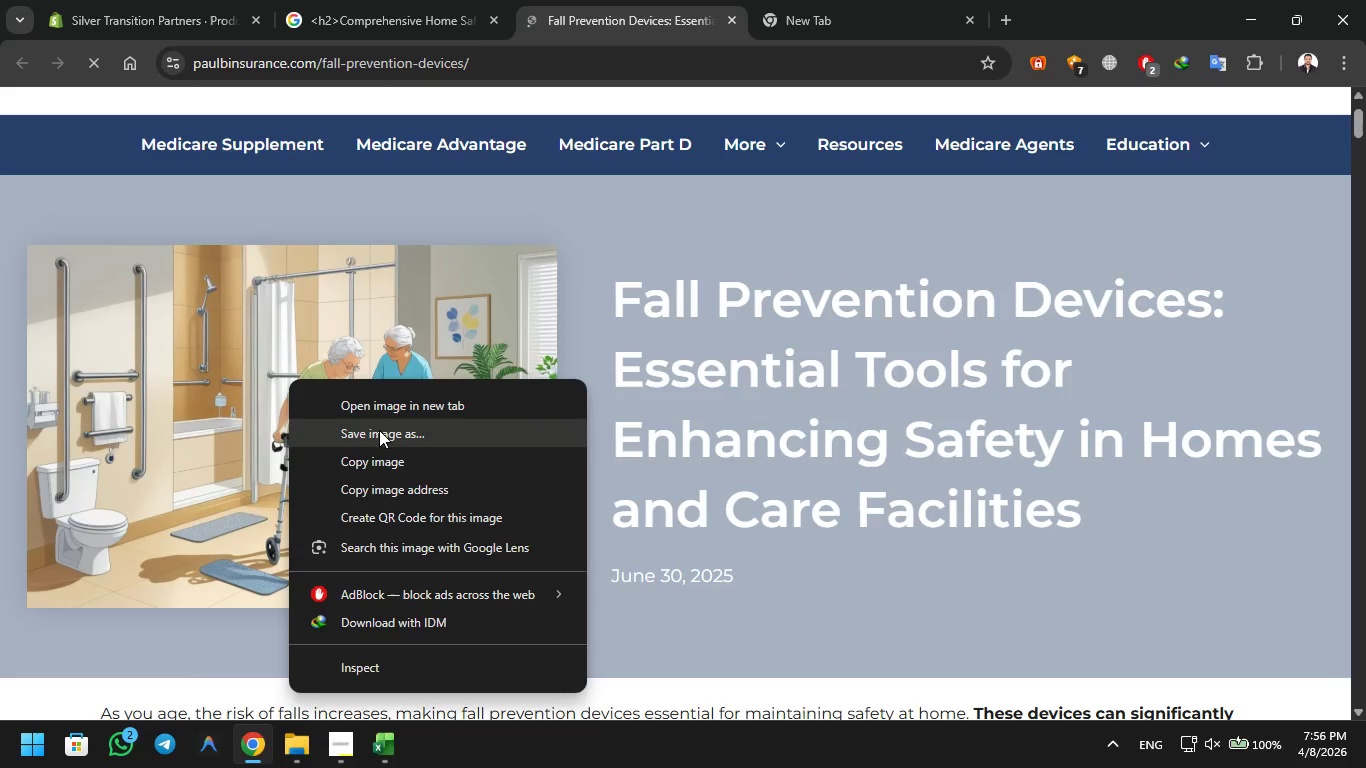 
left_click([379, 438])
 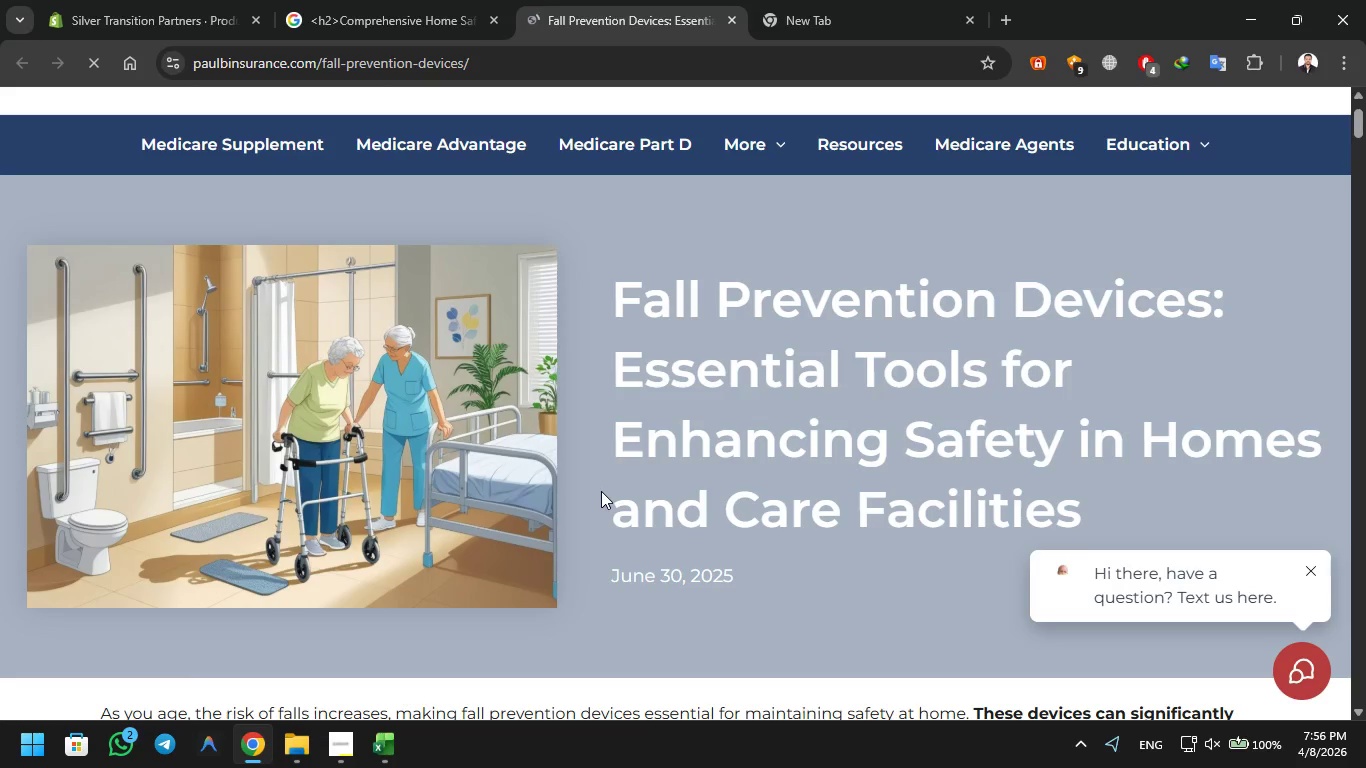 
left_click([1313, 561])
 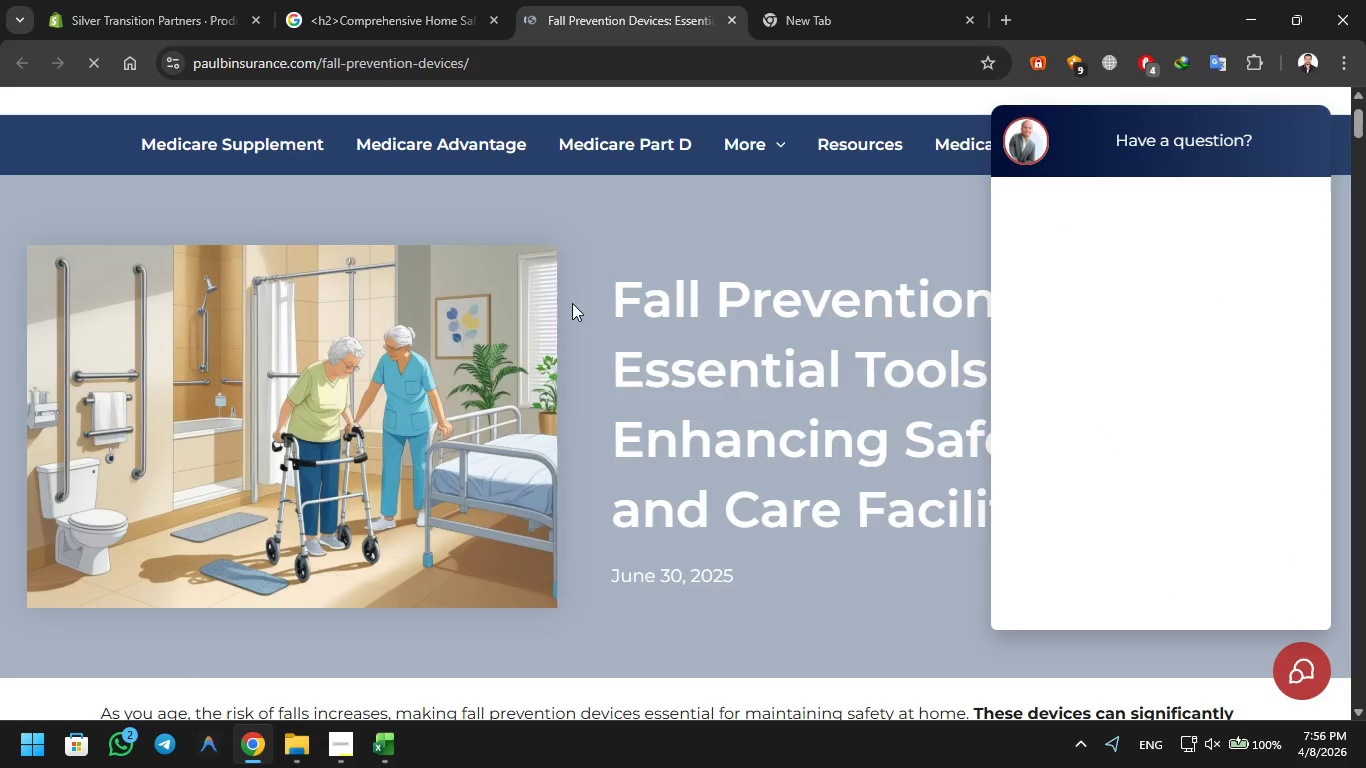 
right_click([433, 343])
 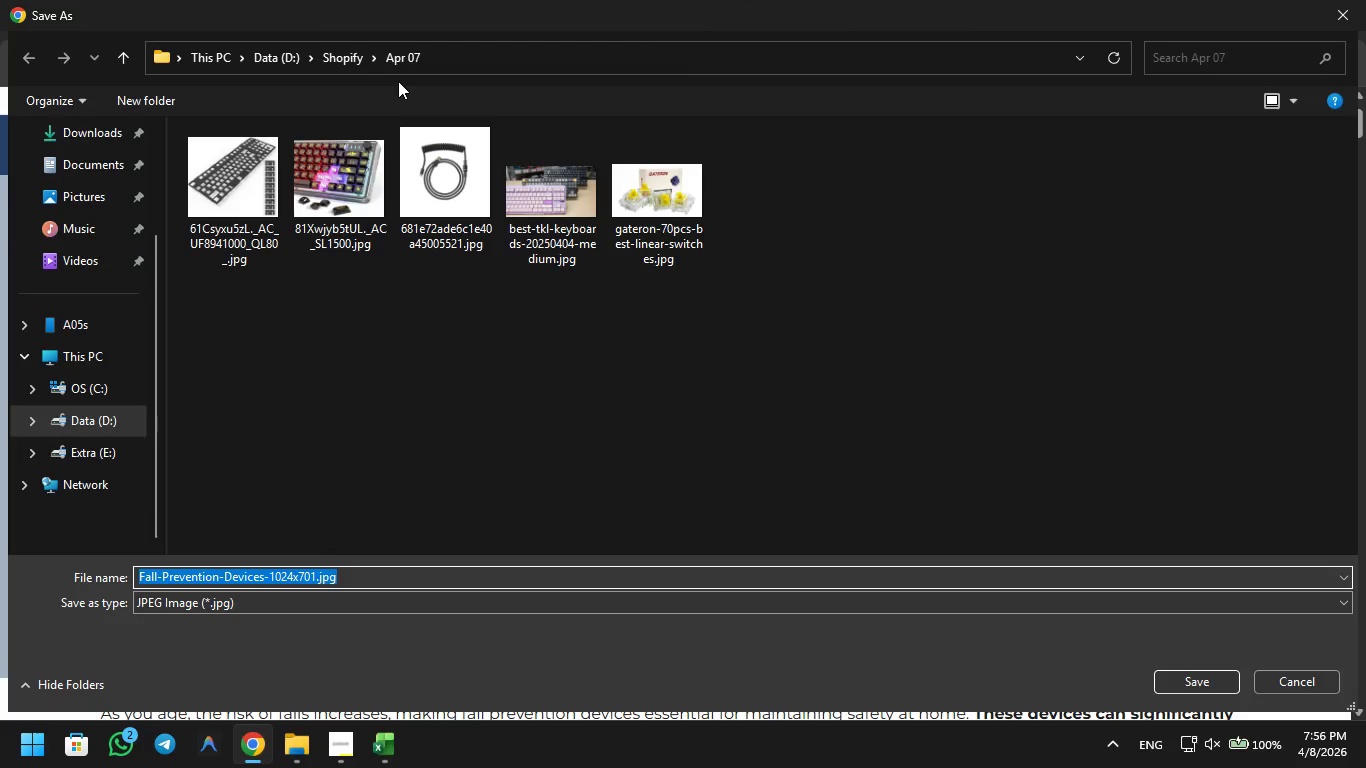 
left_click([347, 62])
 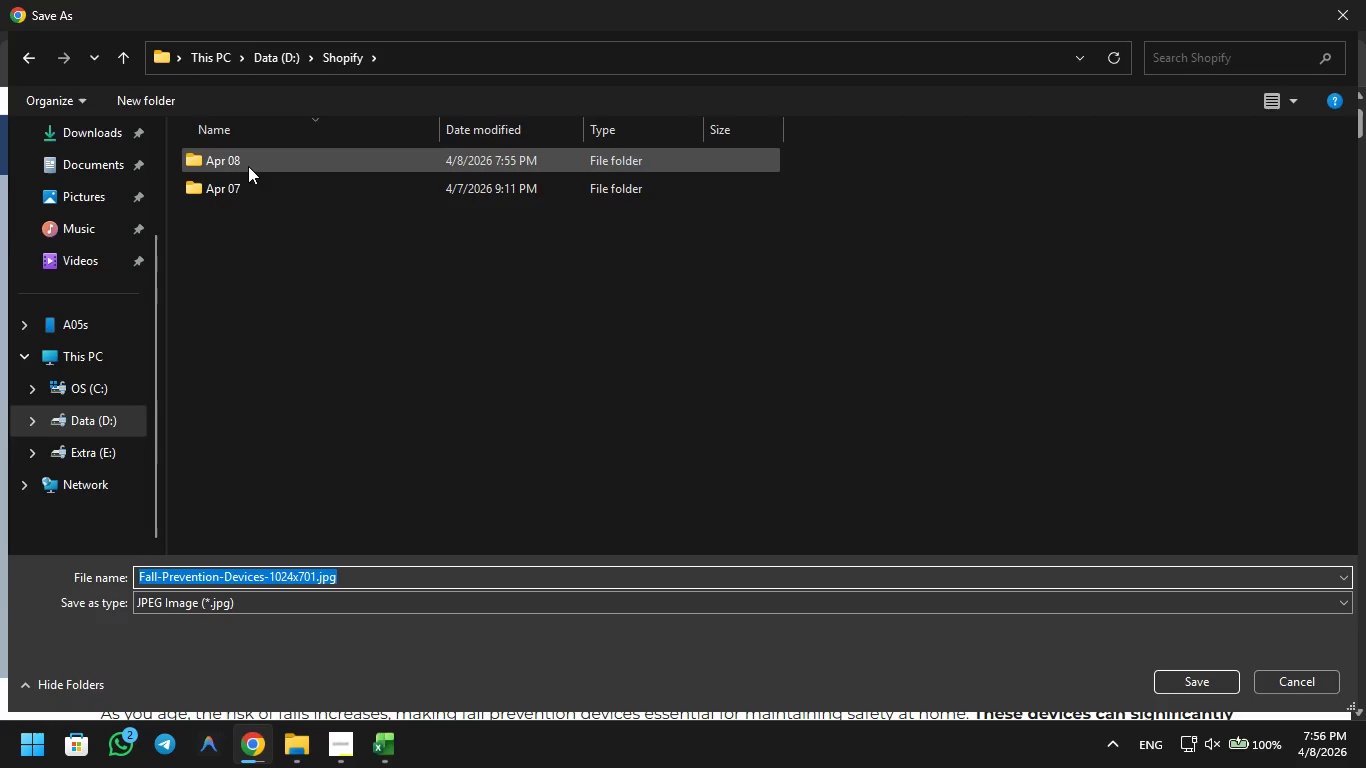 
double_click([250, 161])
 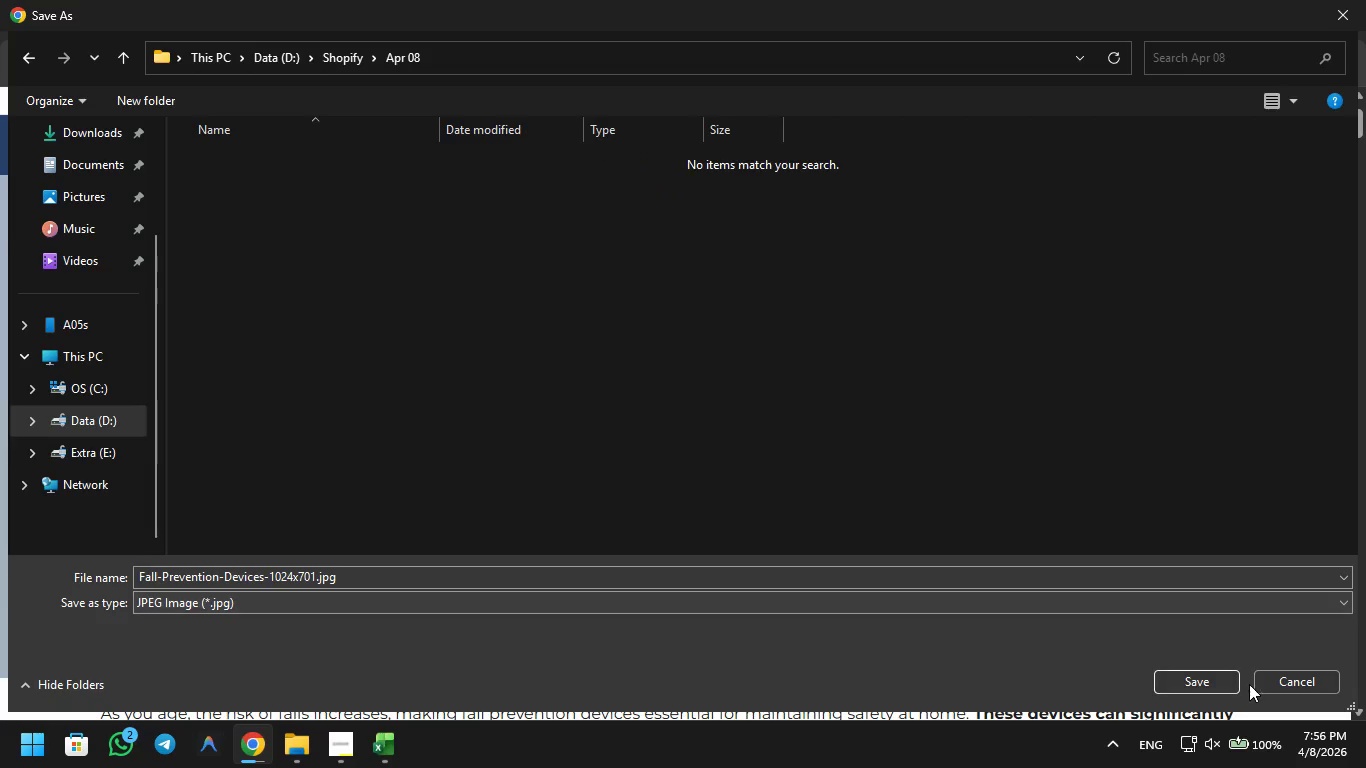 
left_click([1213, 680])
 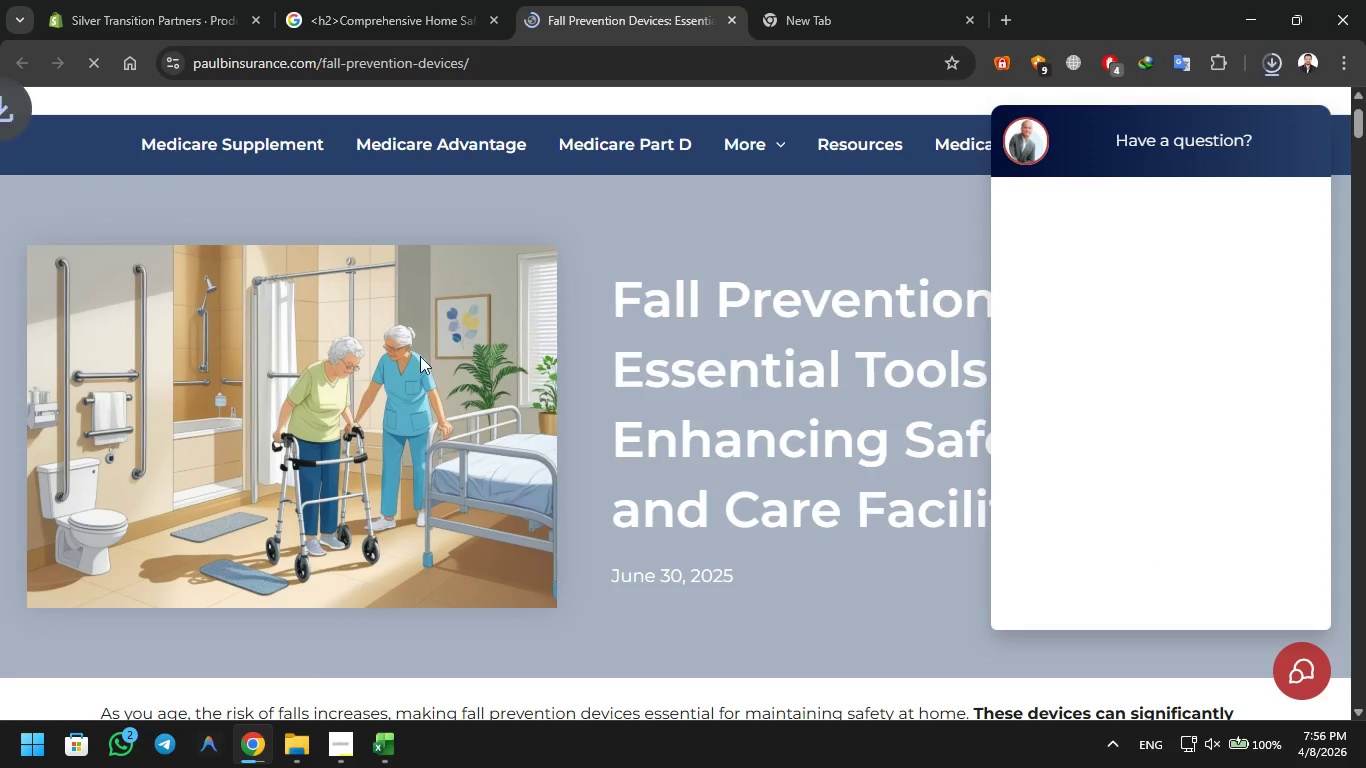 
right_click([411, 355])
 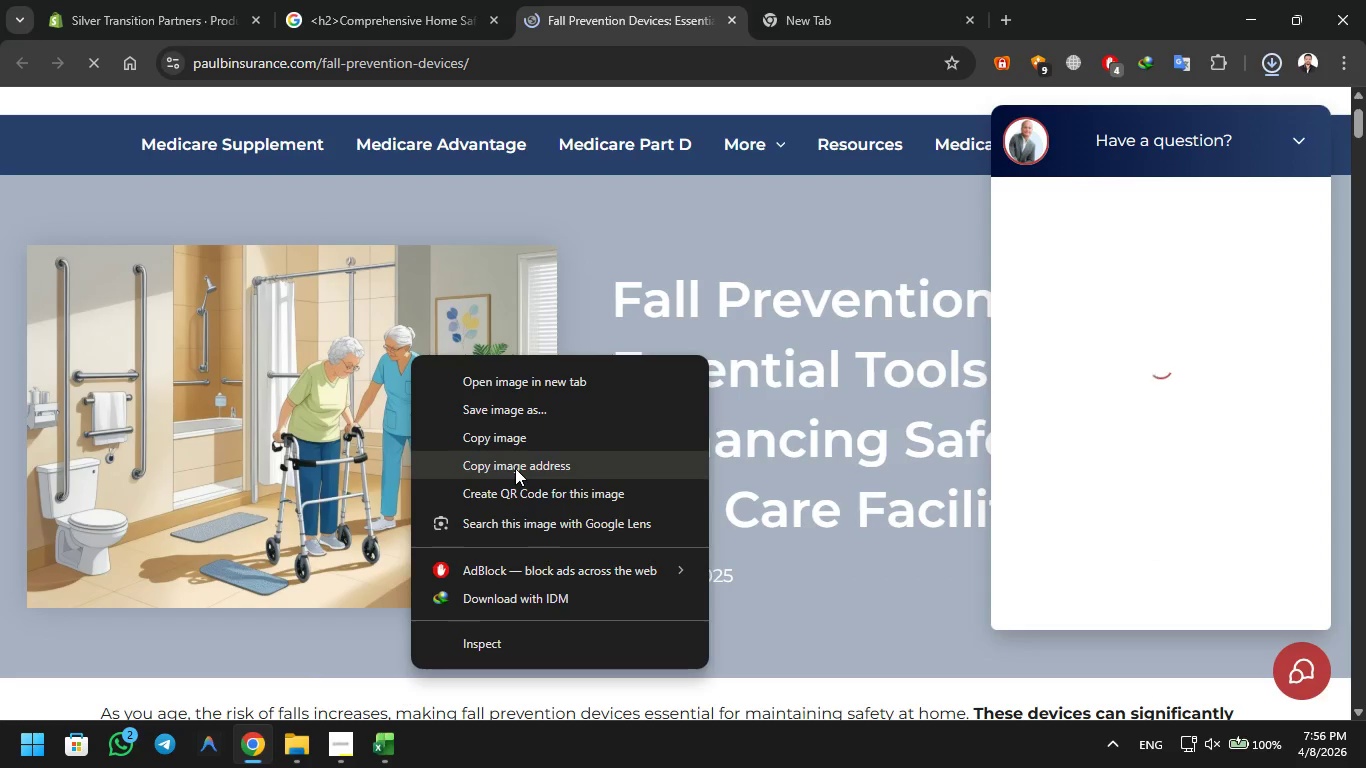 
left_click([515, 468])
 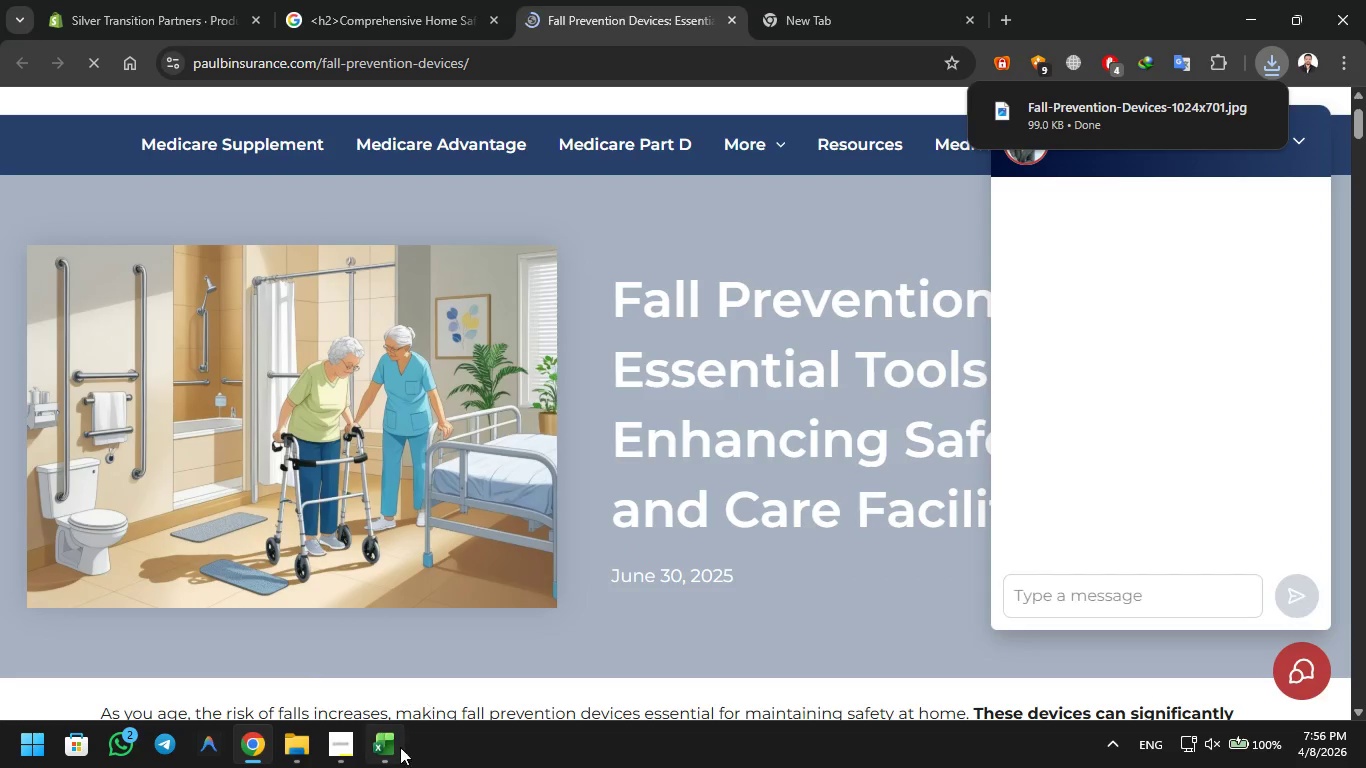 
left_click([398, 758])
 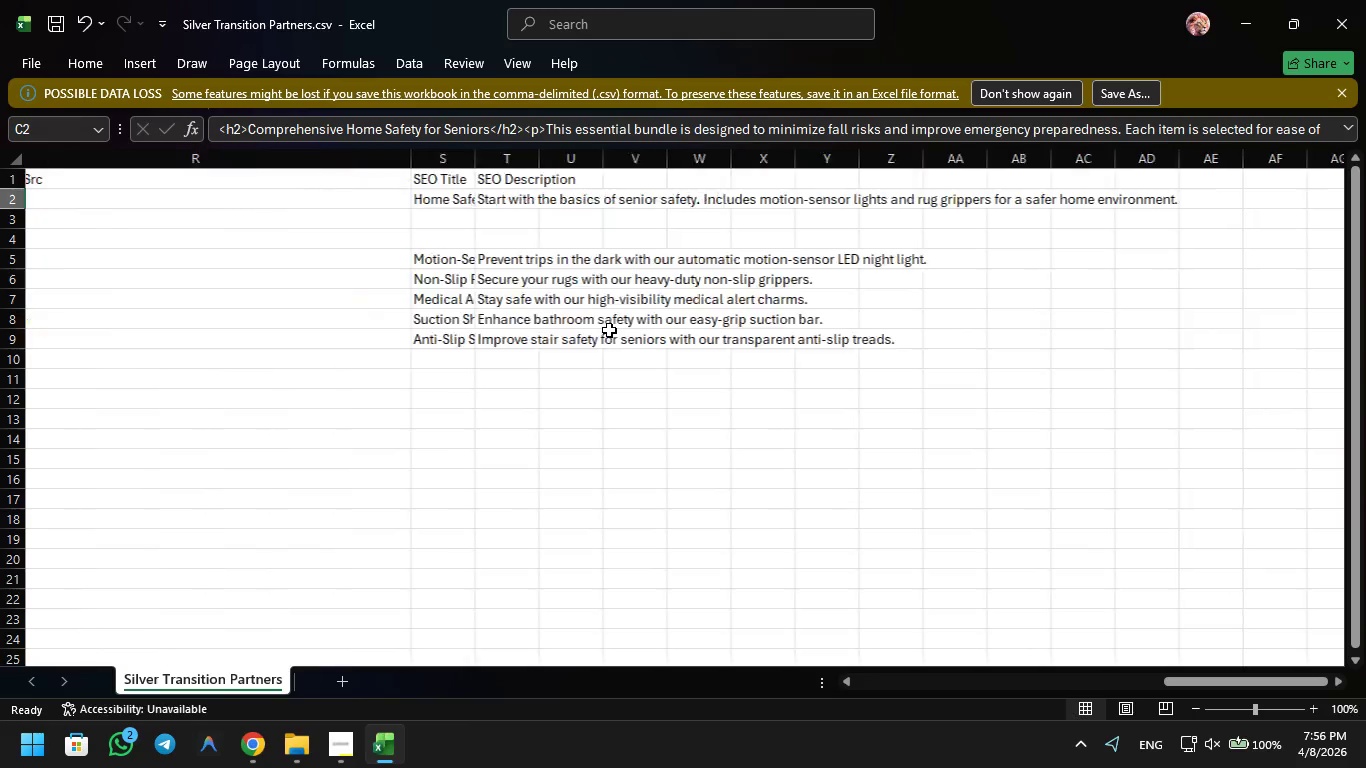 
wait(6.06)
 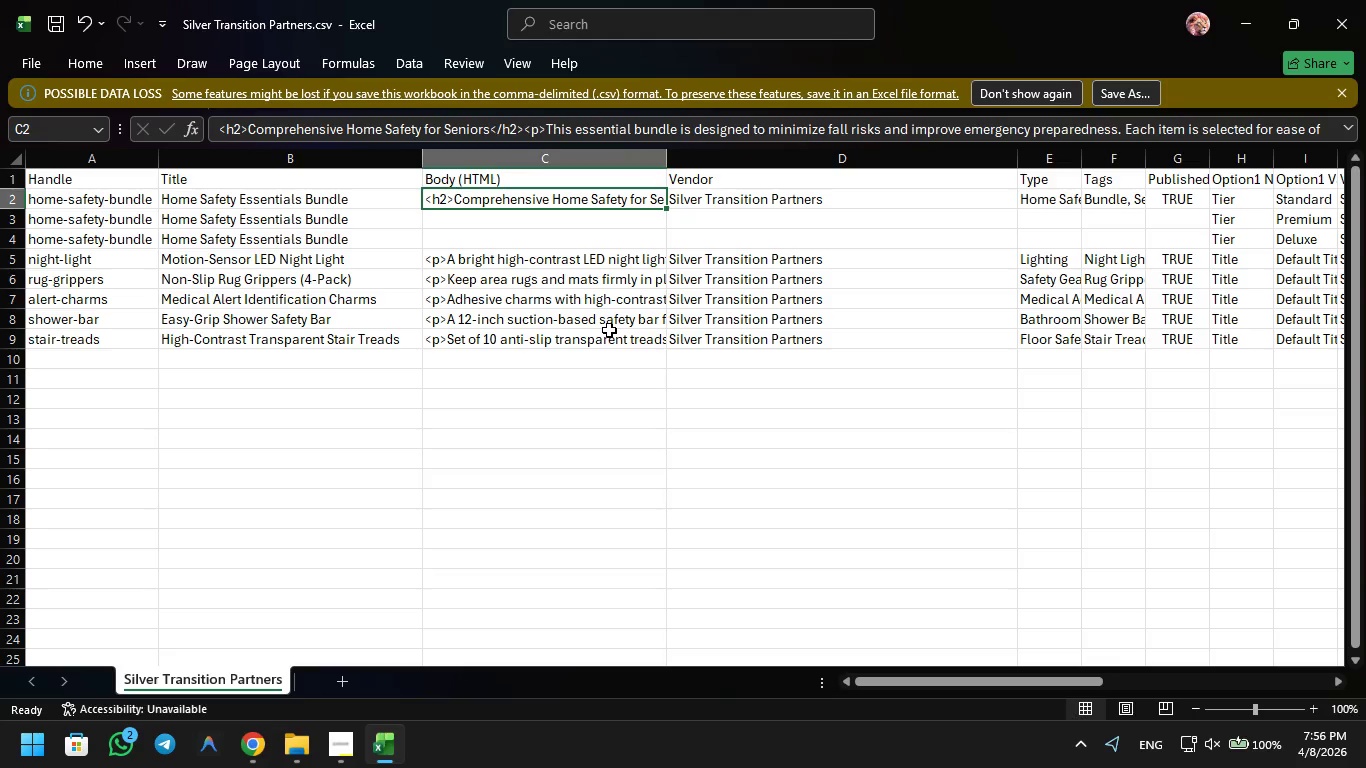 
left_click([396, 199])
 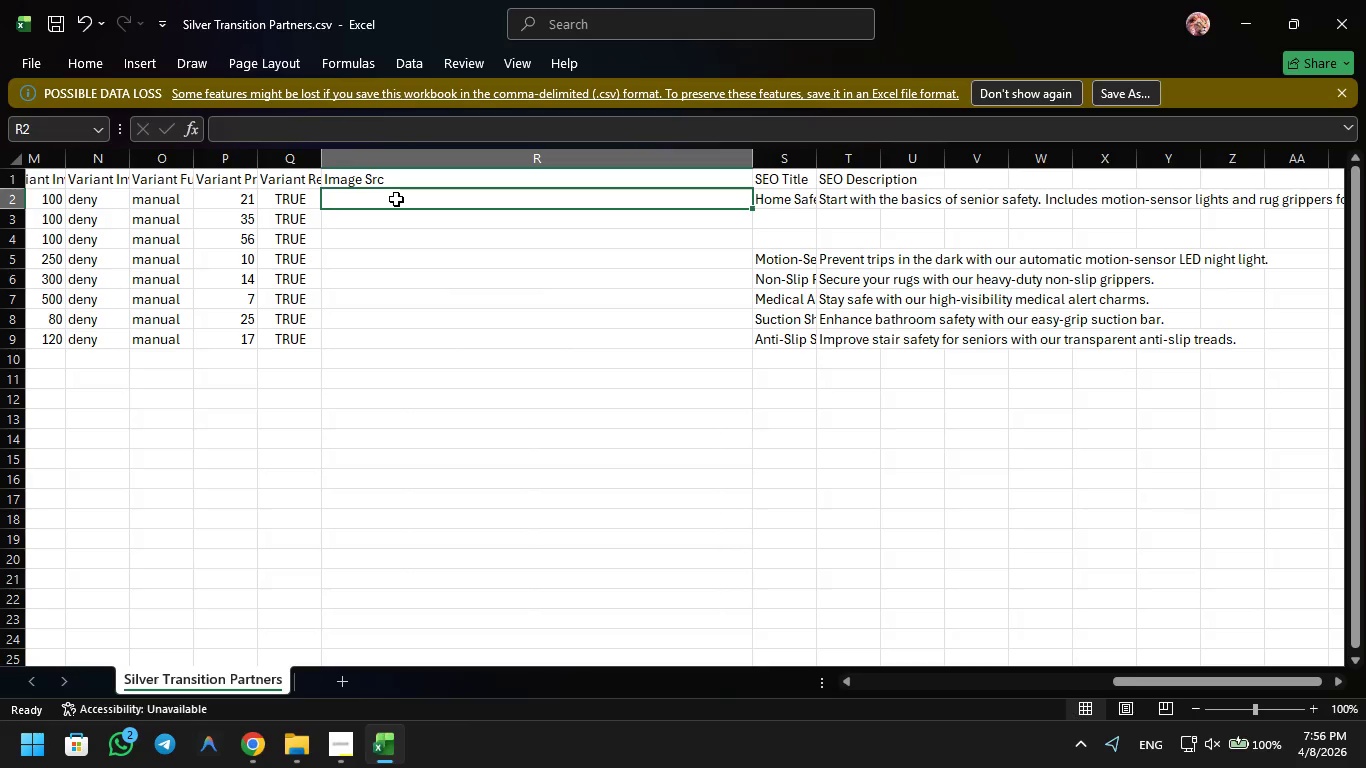 
key(Control+V)
 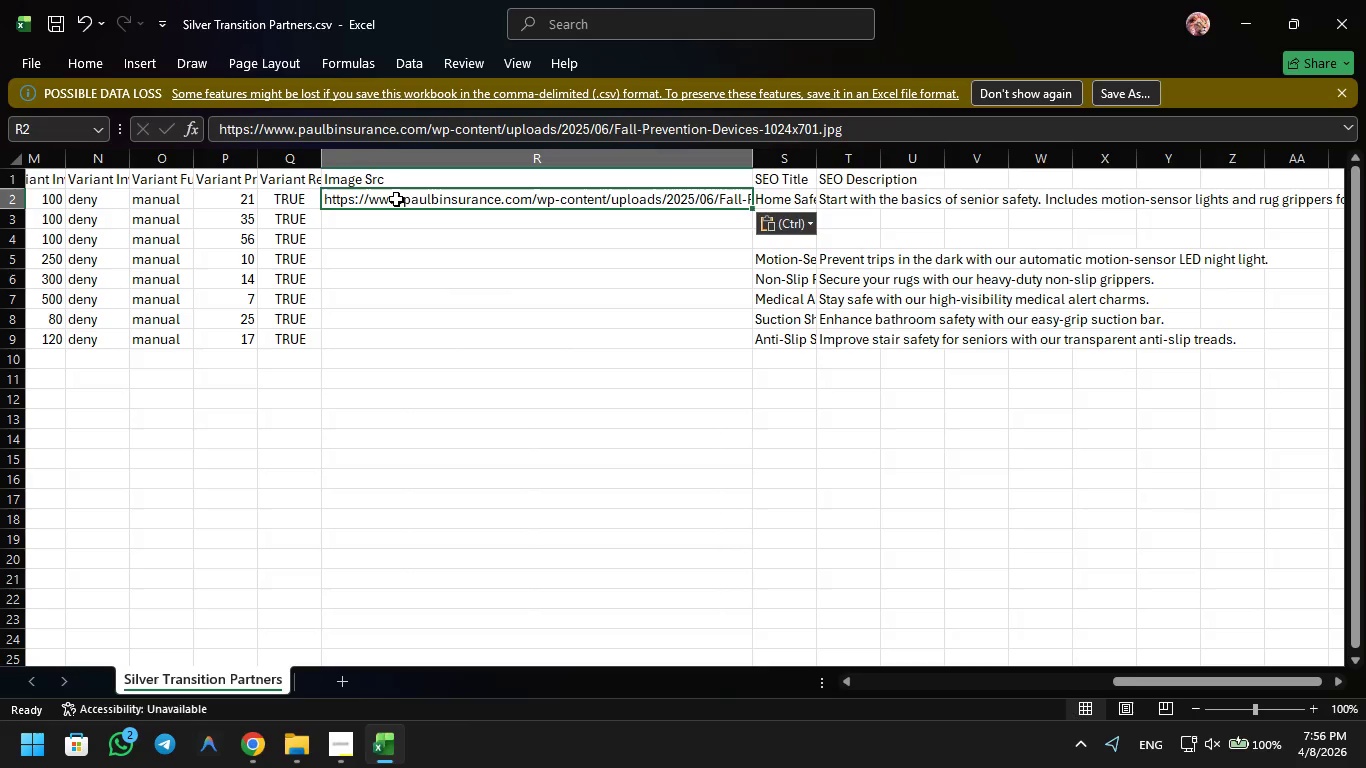 
key(Control+S)
 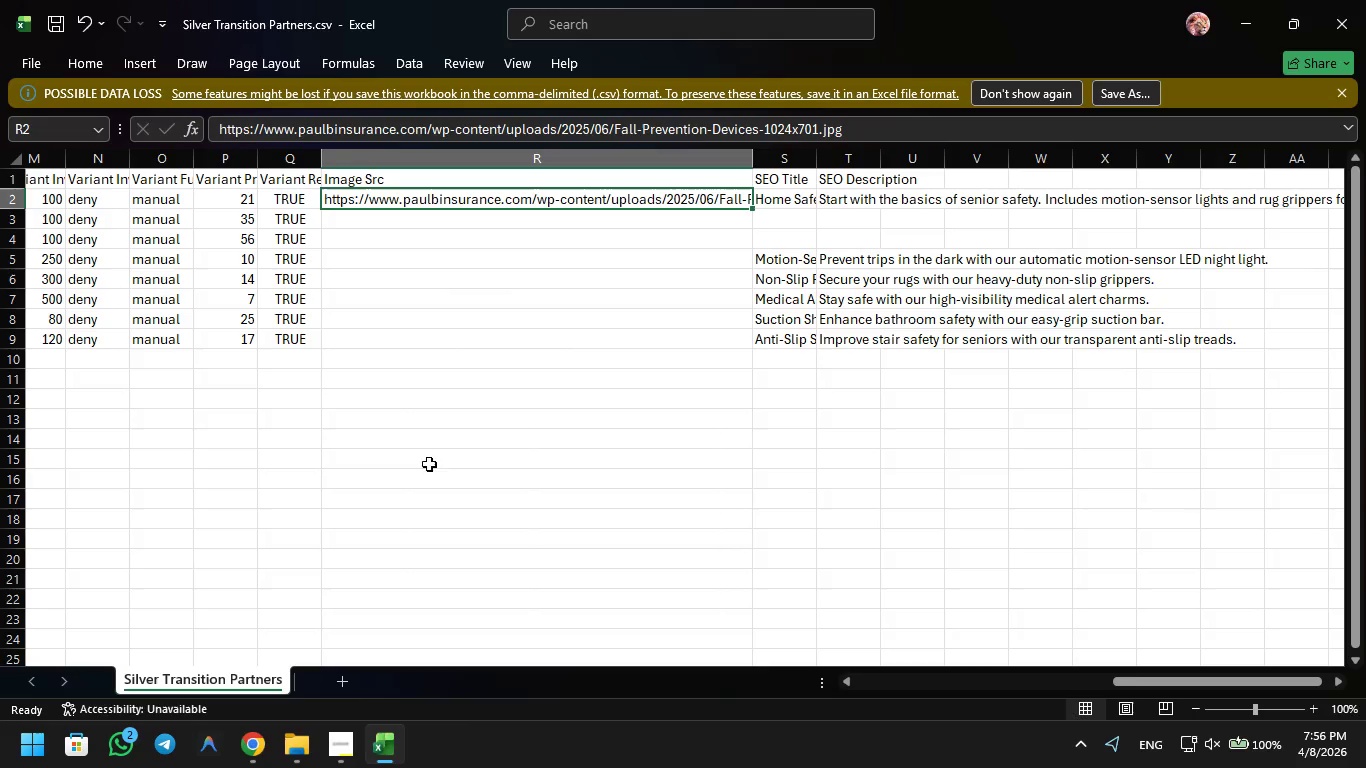 
left_click([415, 455])
 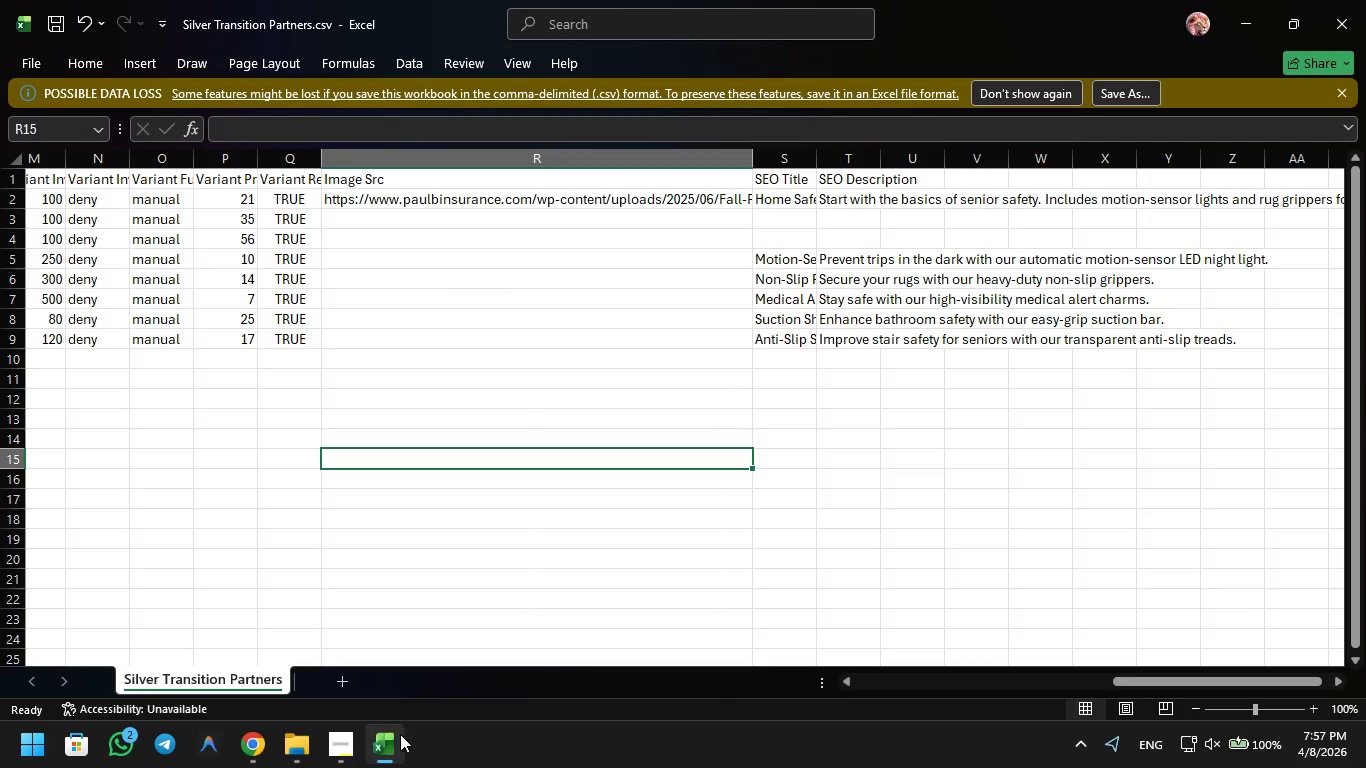 
left_click([397, 740])
 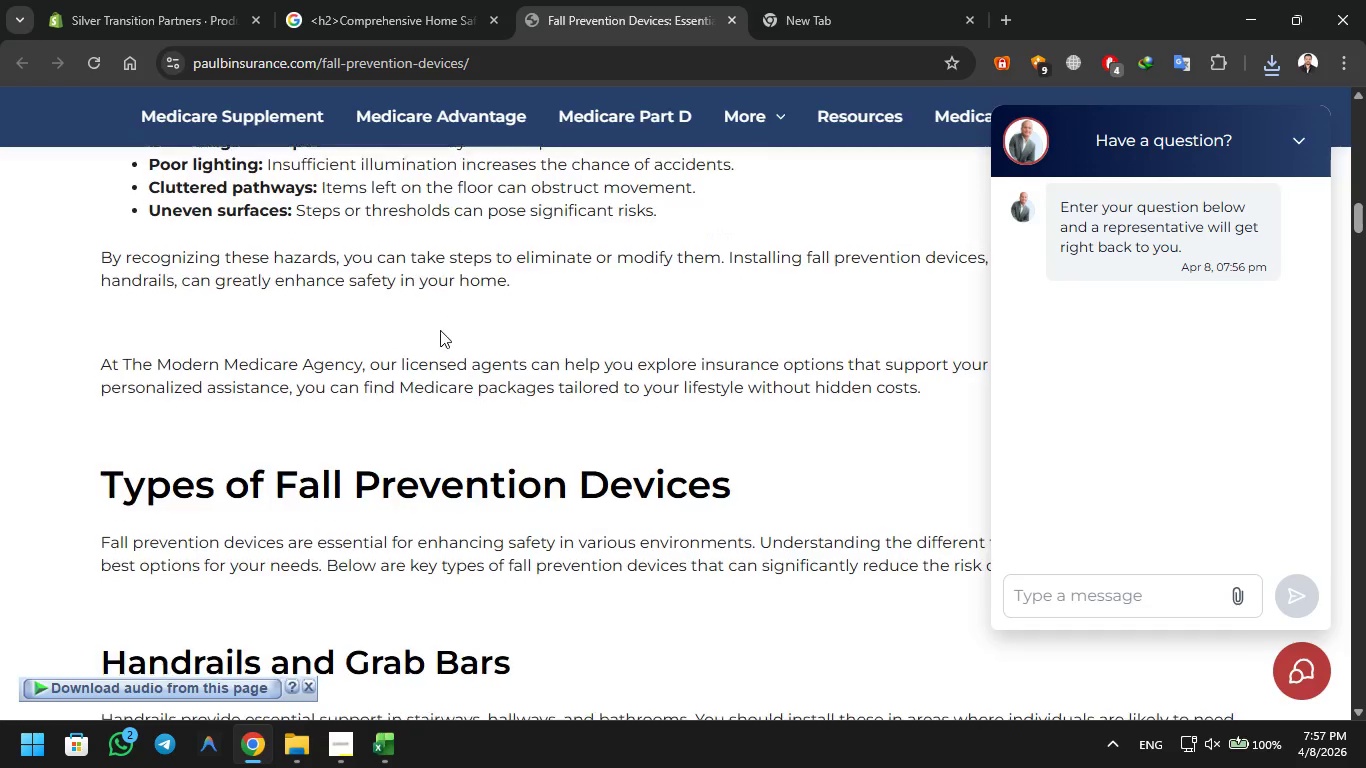 
left_click([447, 6])
 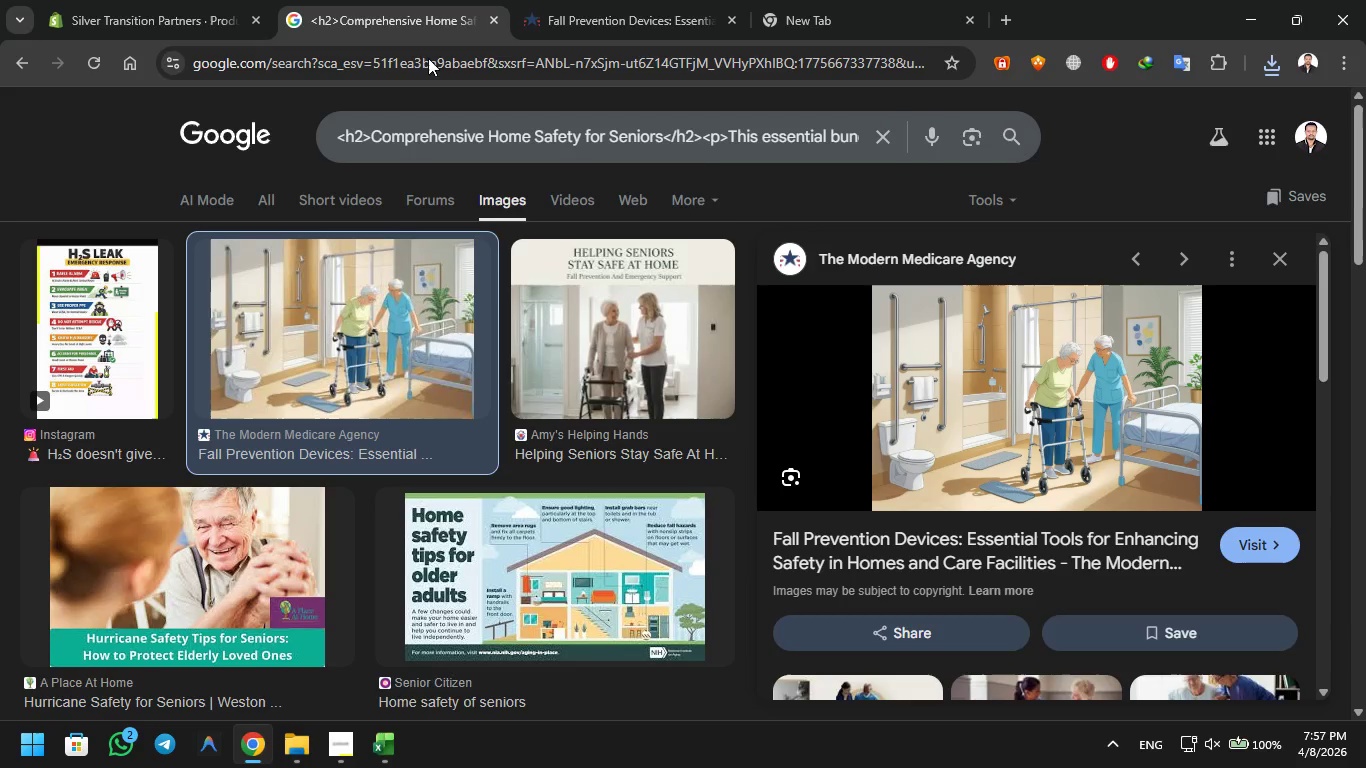 
mouse_move([619, 559])
 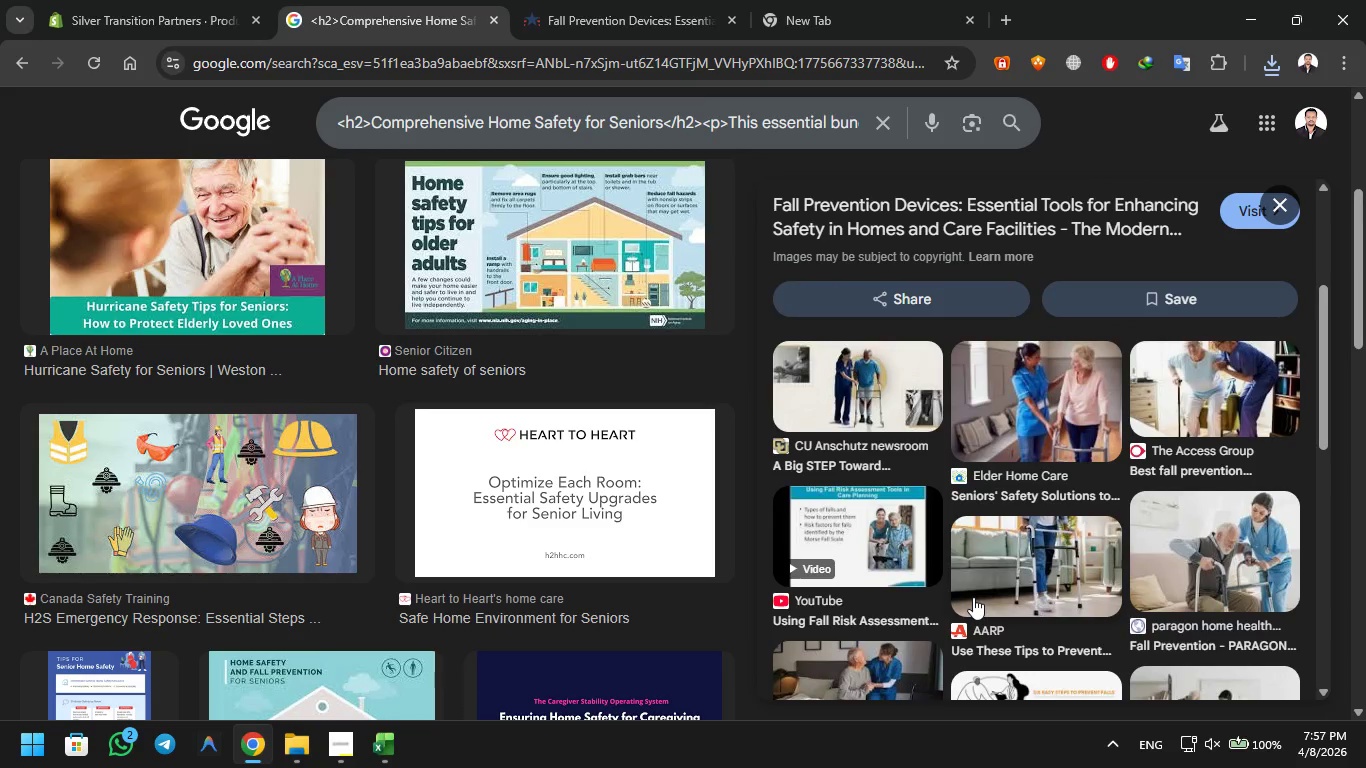 
wait(5.65)
 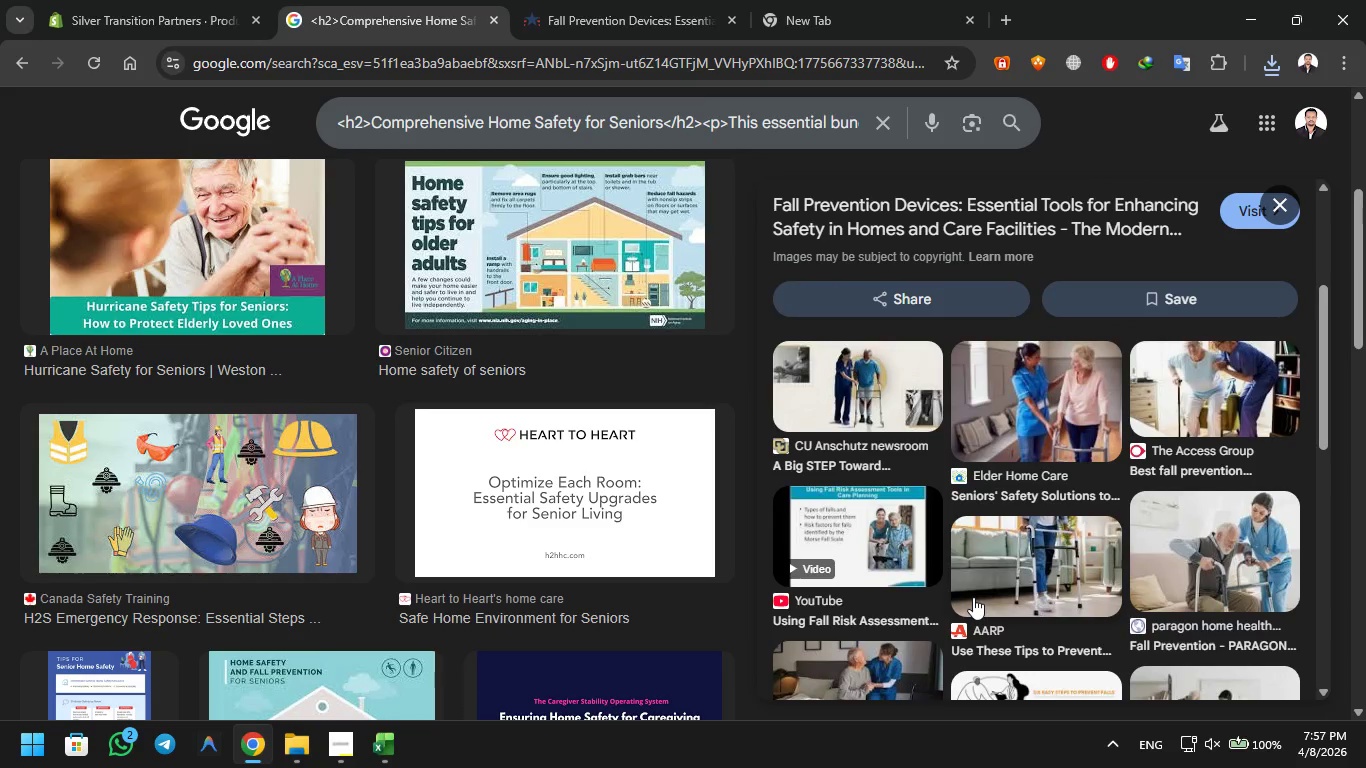 
mouse_move([957, 509])
 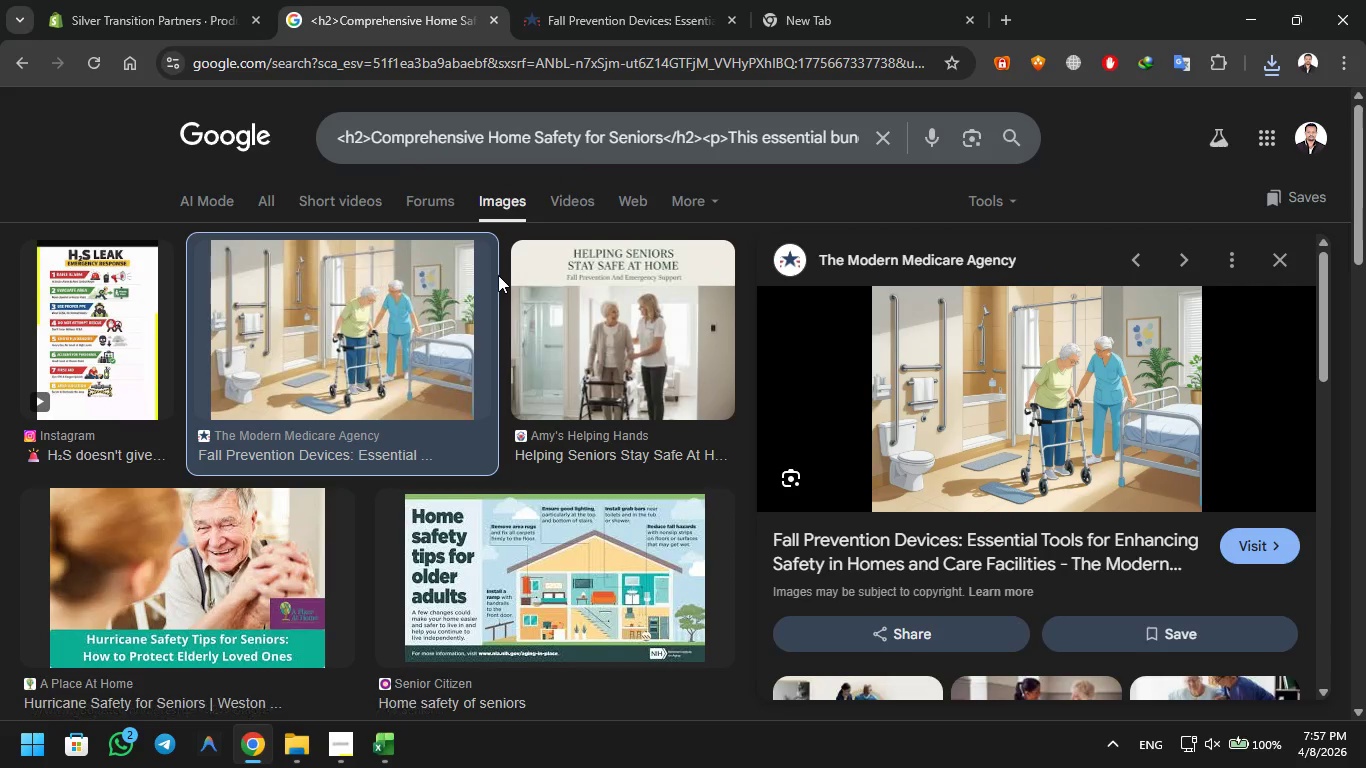 
left_click([606, 315])
 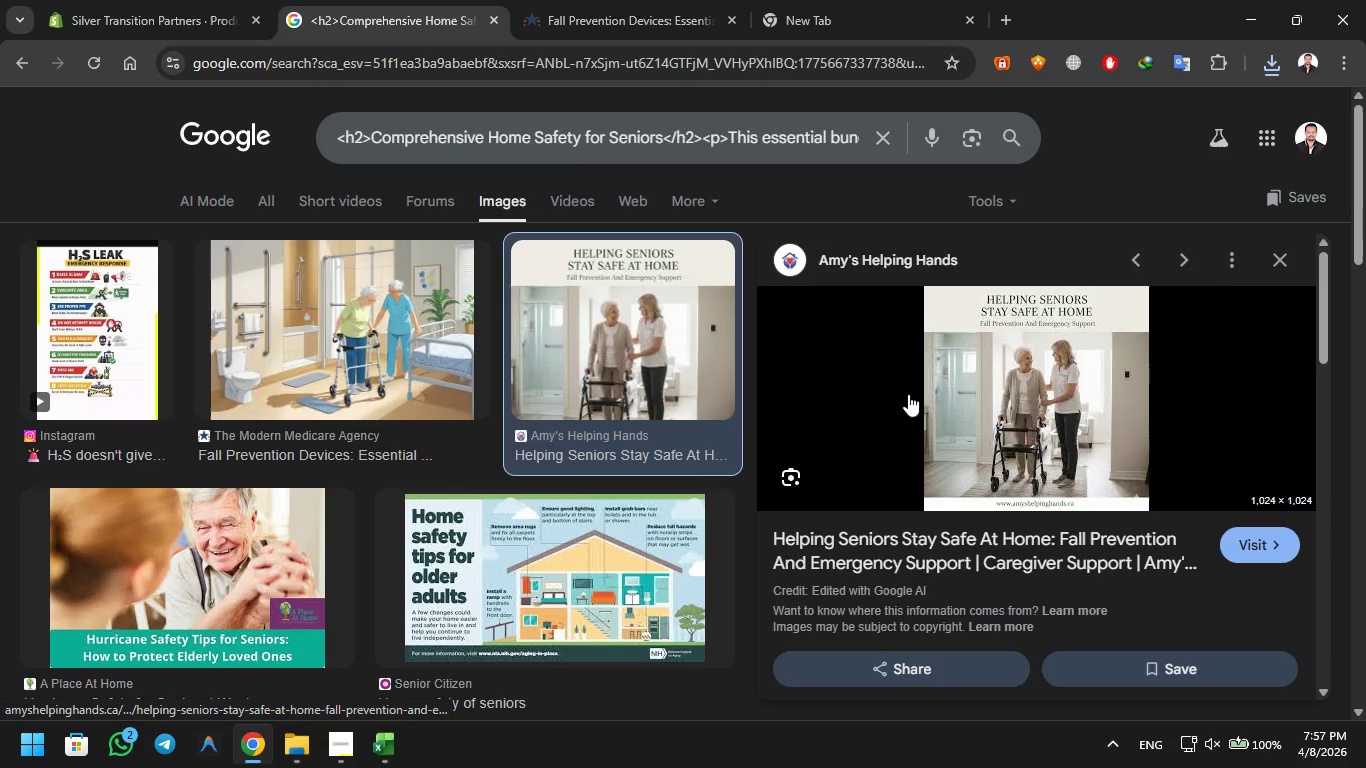 
mouse_move([986, 511])
 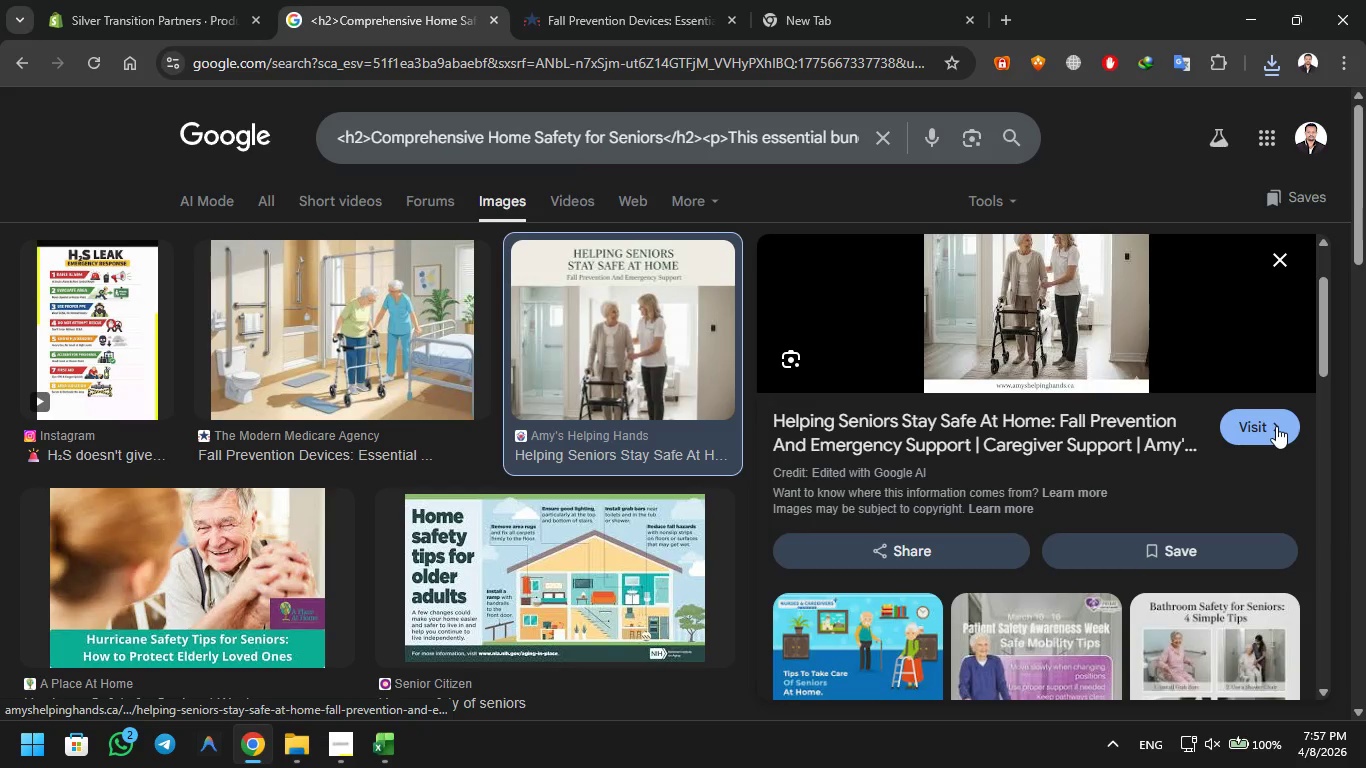 
left_click([1276, 426])
 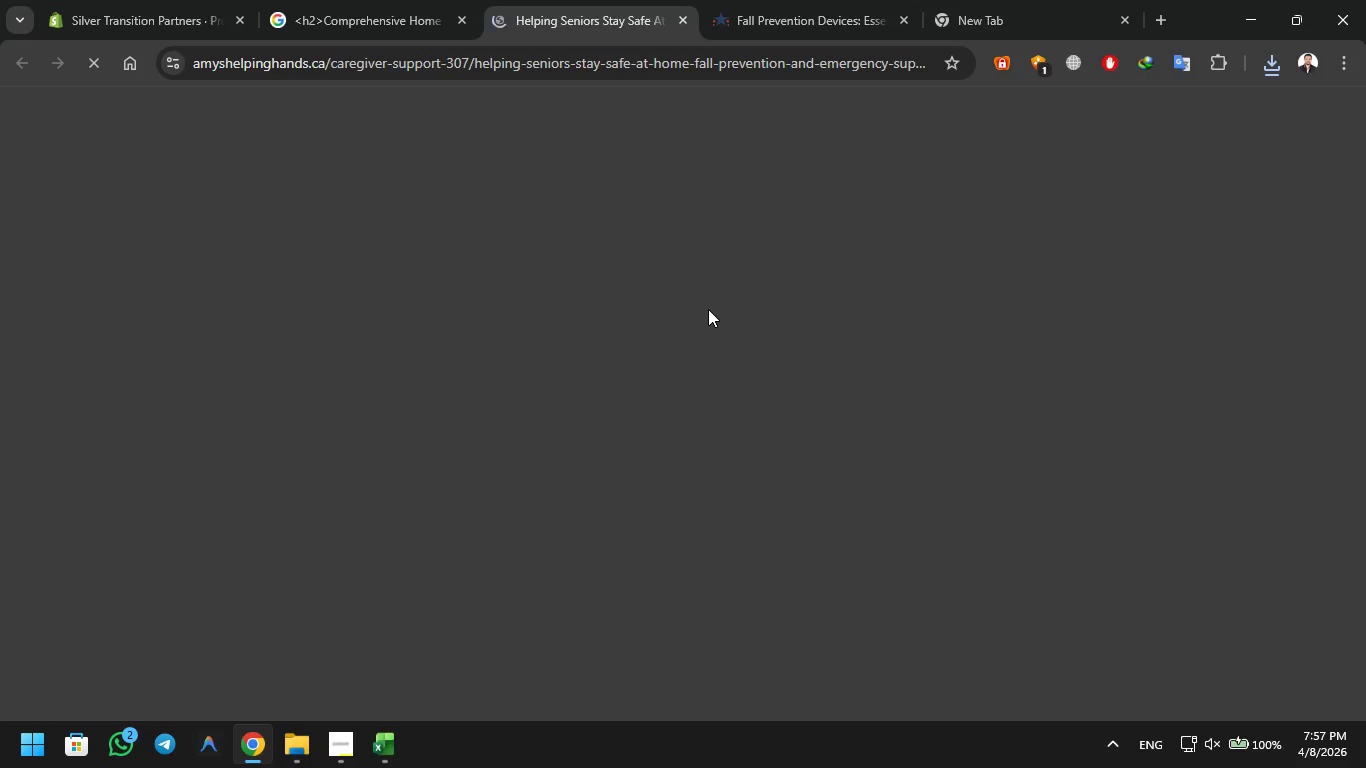 
left_click([749, 3])
 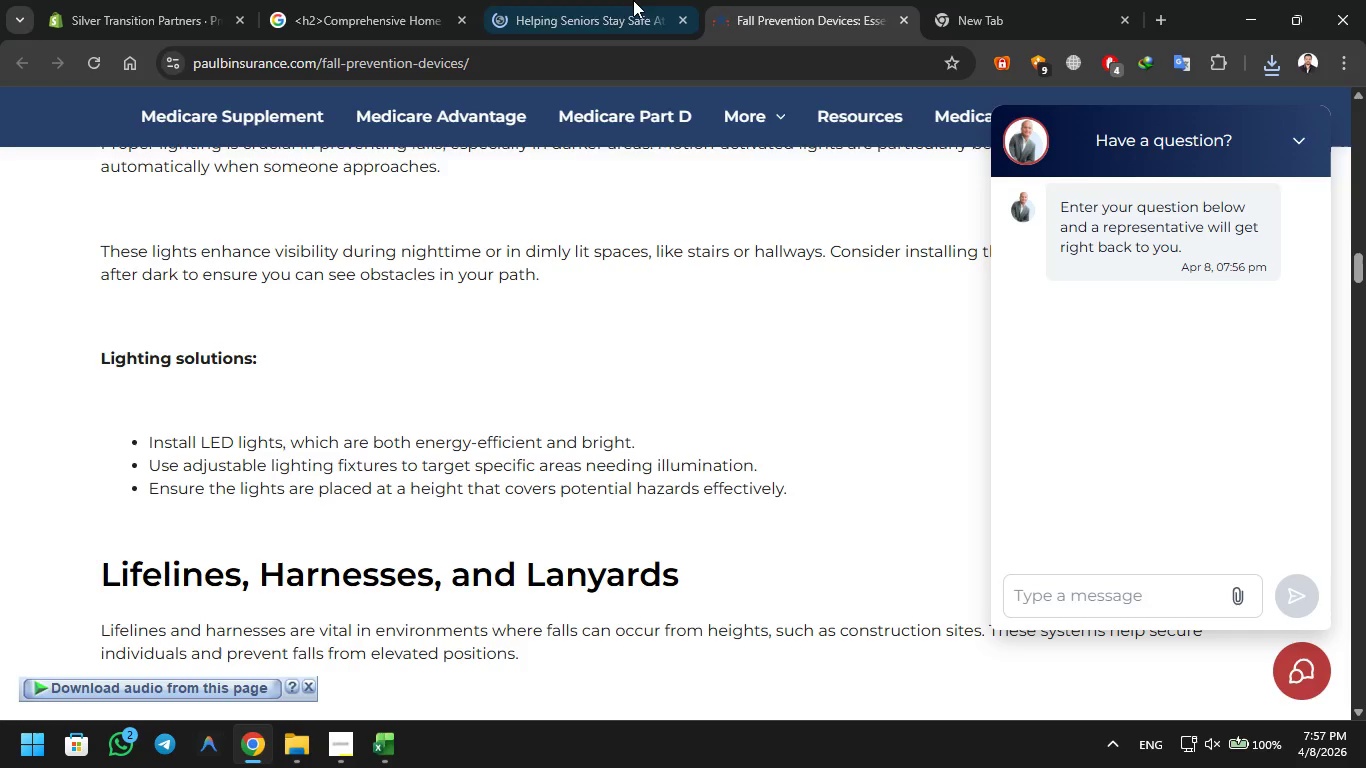 
left_click([630, 0])
 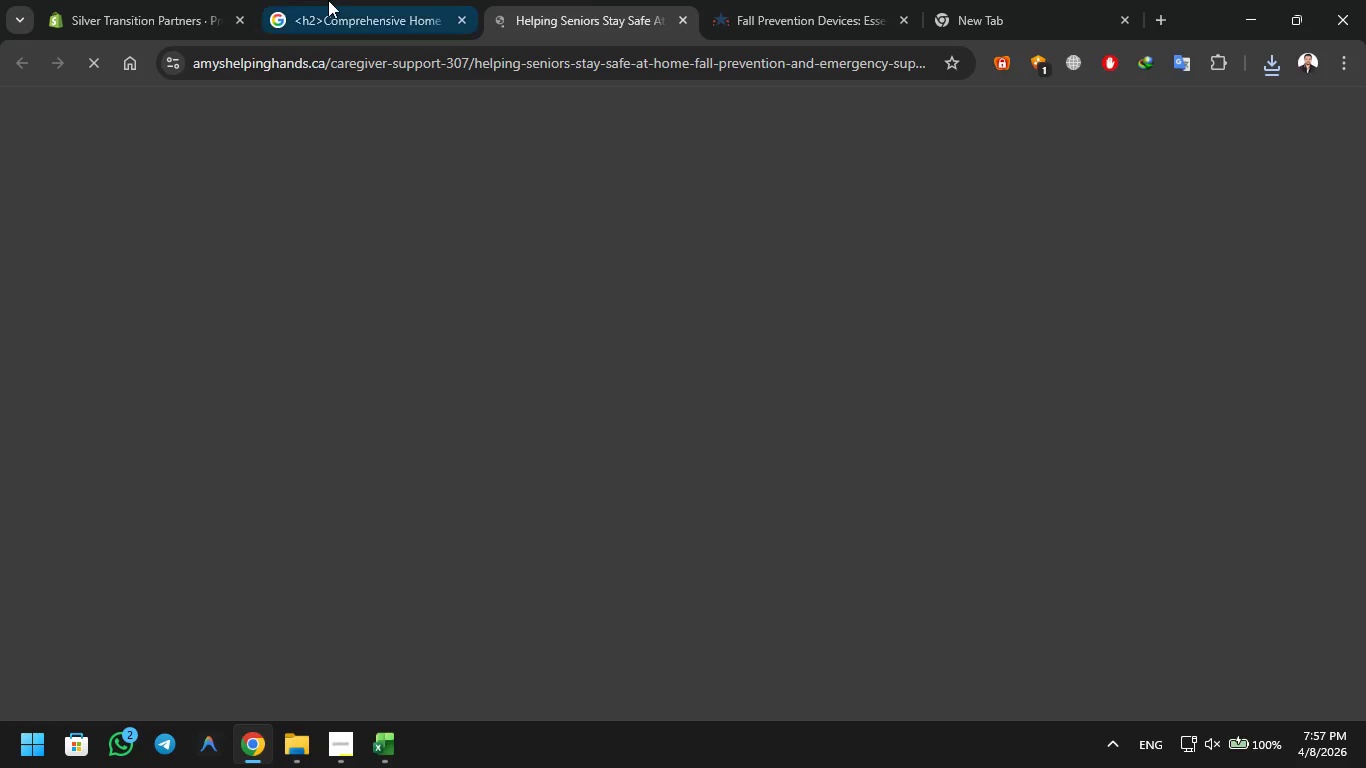 
left_click([328, 0])
 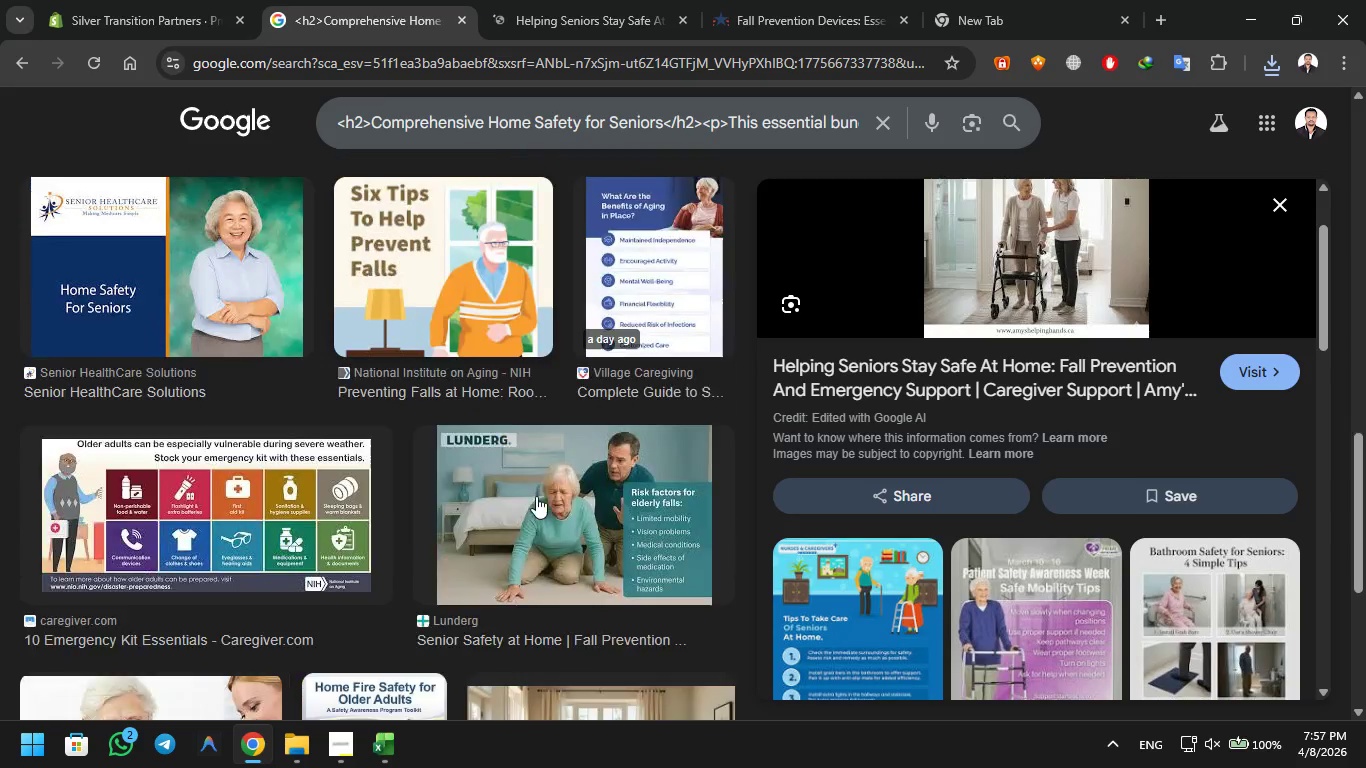 
wait(6.93)
 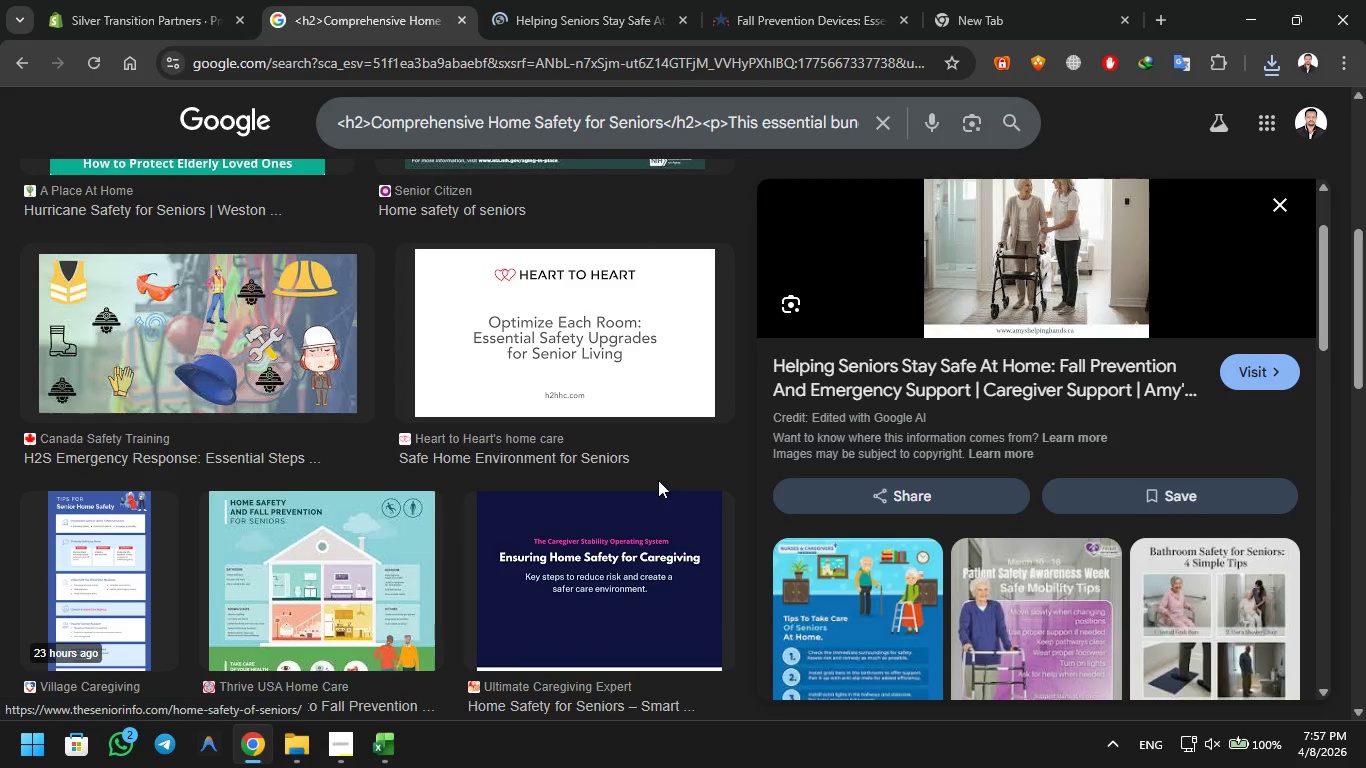 
mouse_move([890, 553])
 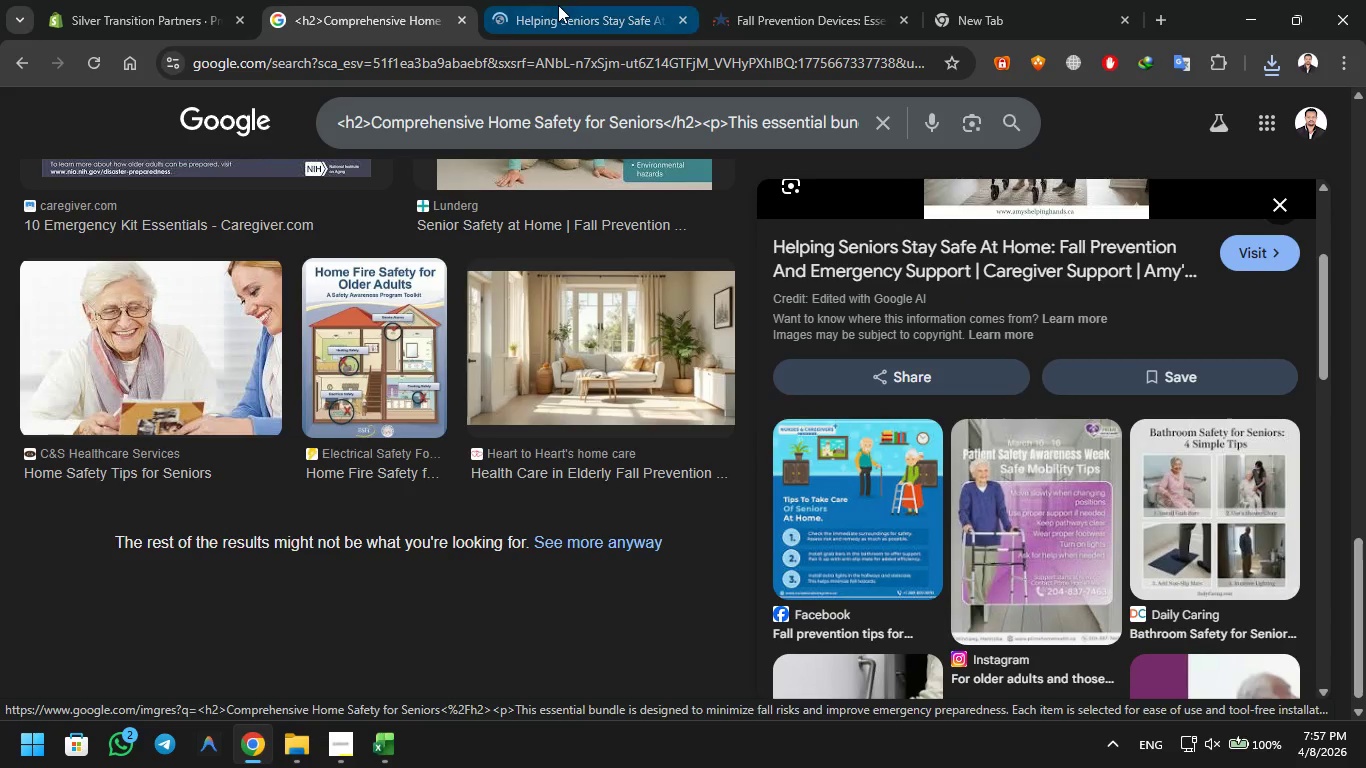 
left_click([558, 5])
 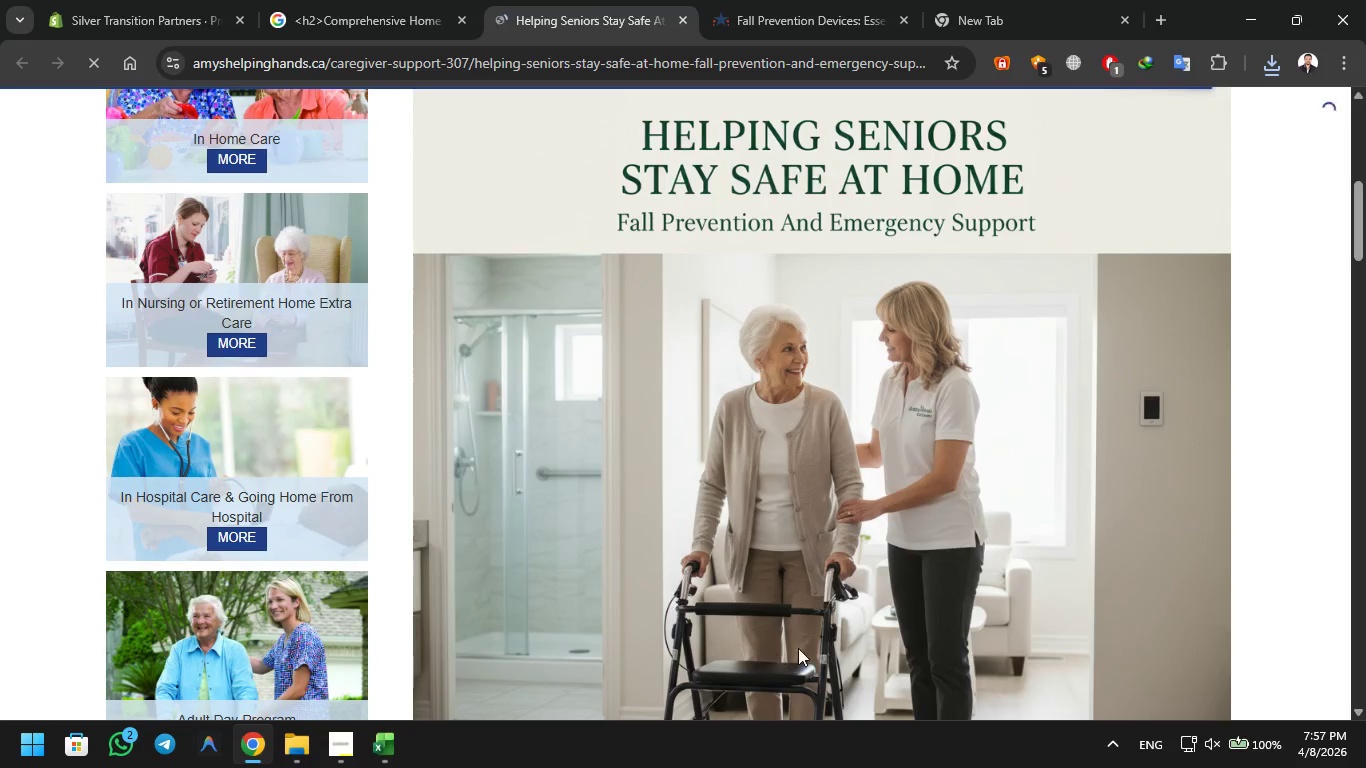 
right_click([772, 380])
 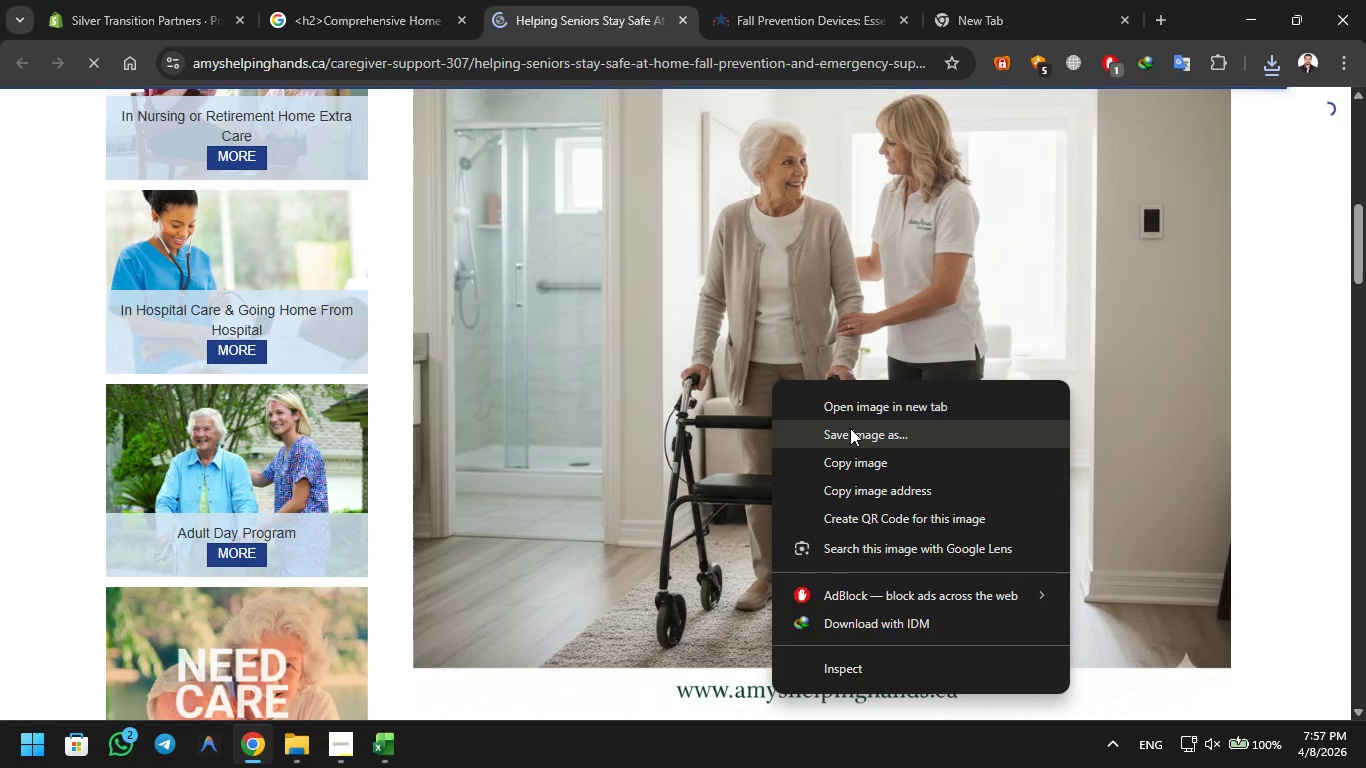 
left_click([852, 437])
 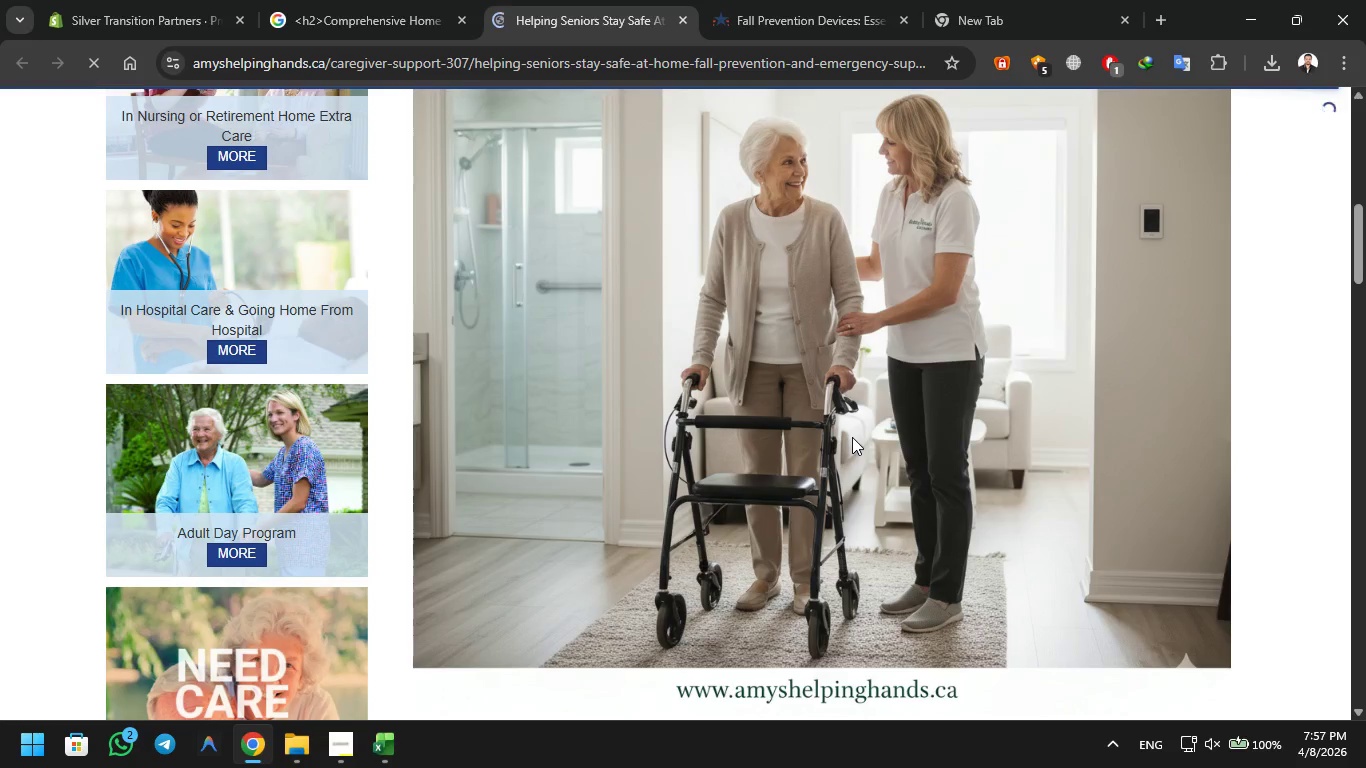 
wait(9.05)
 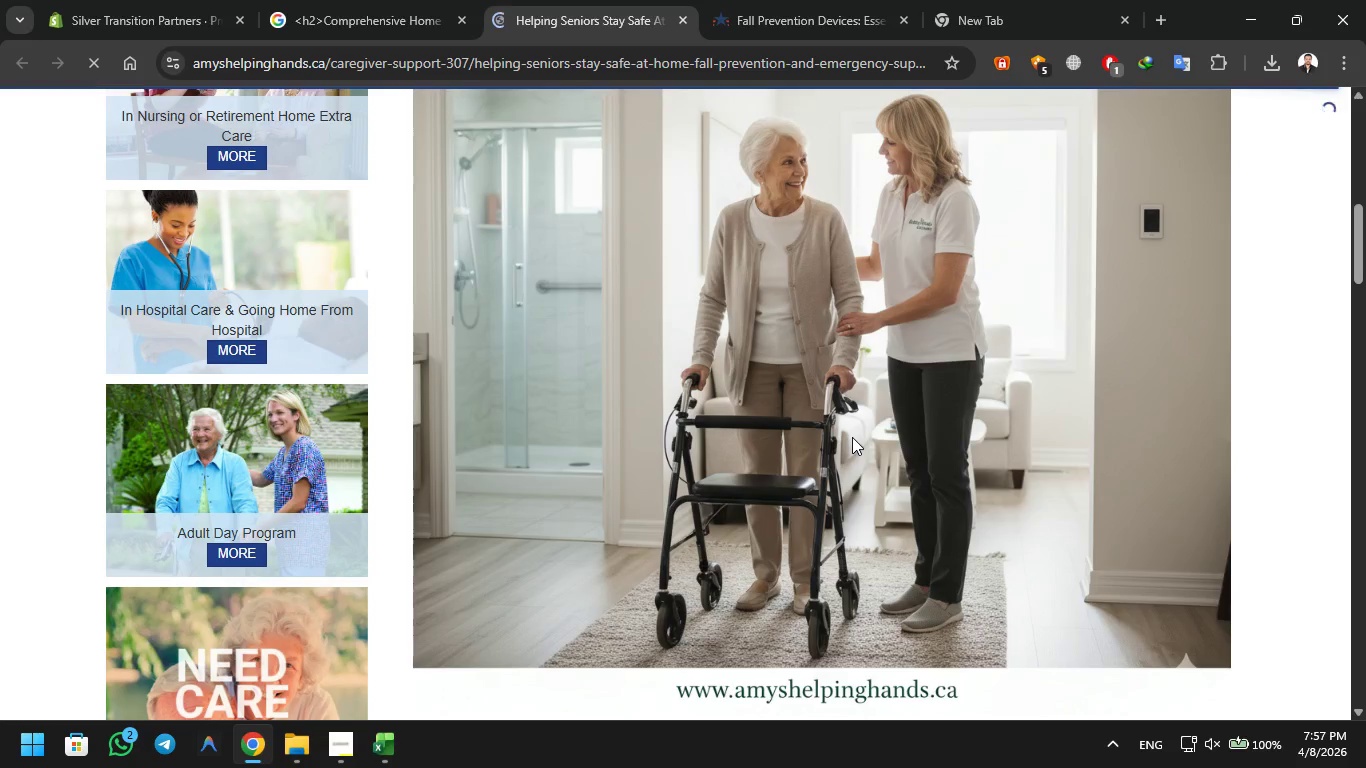 
left_click([1185, 511])
 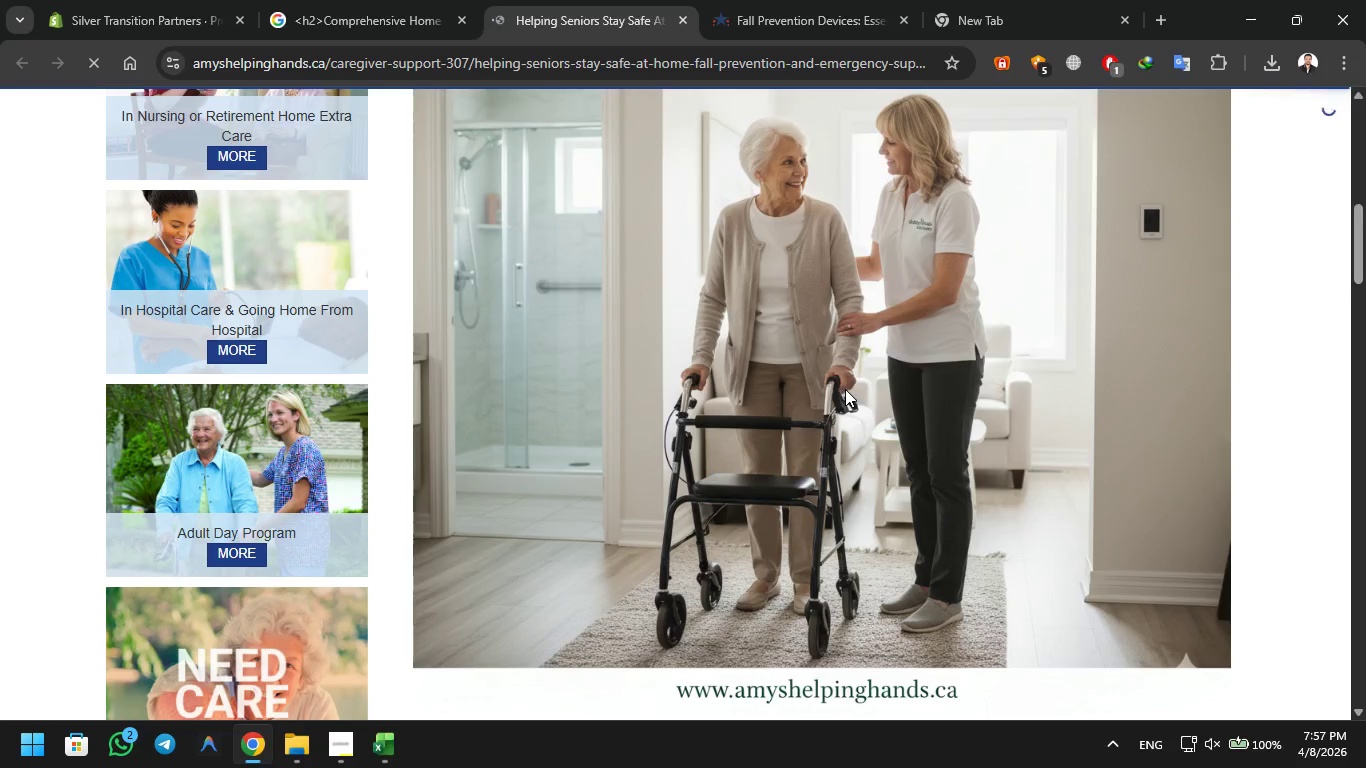 
right_click([845, 389])
 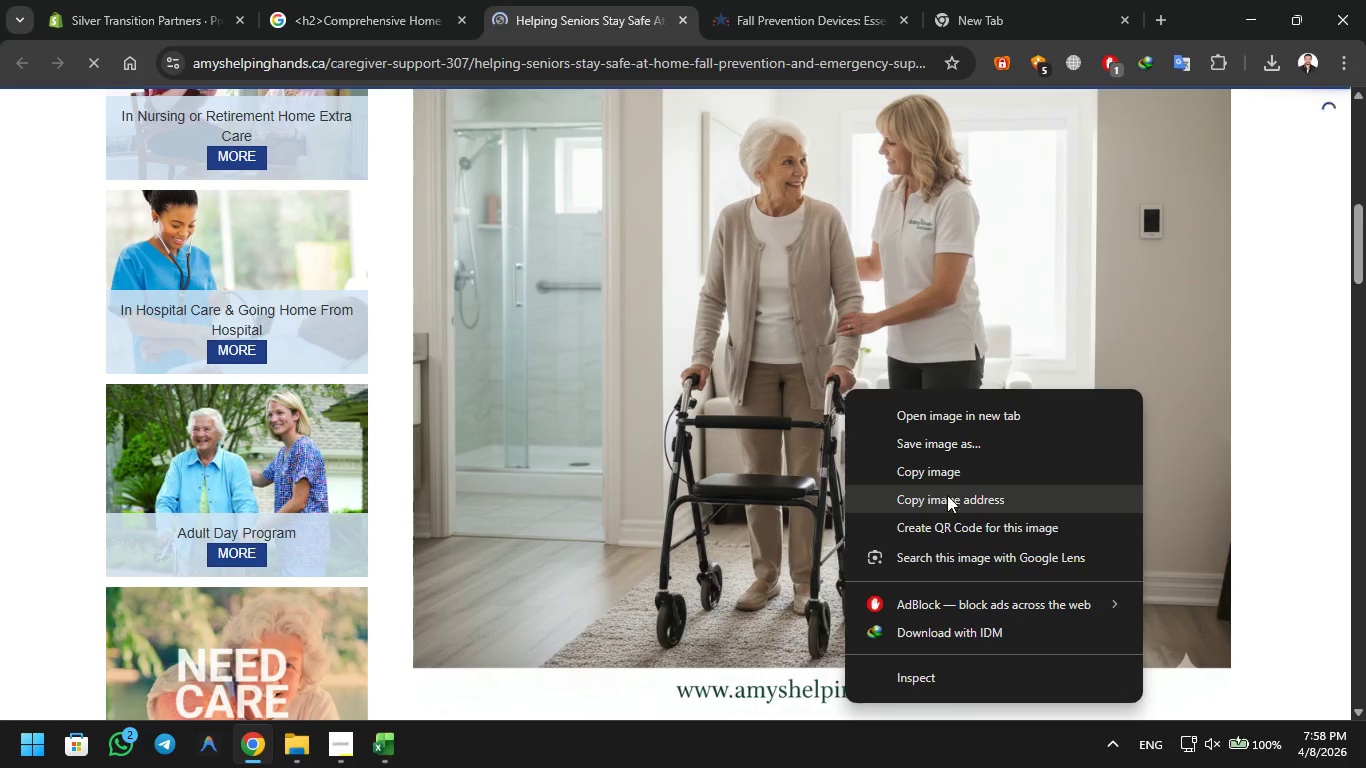 
left_click([949, 503])
 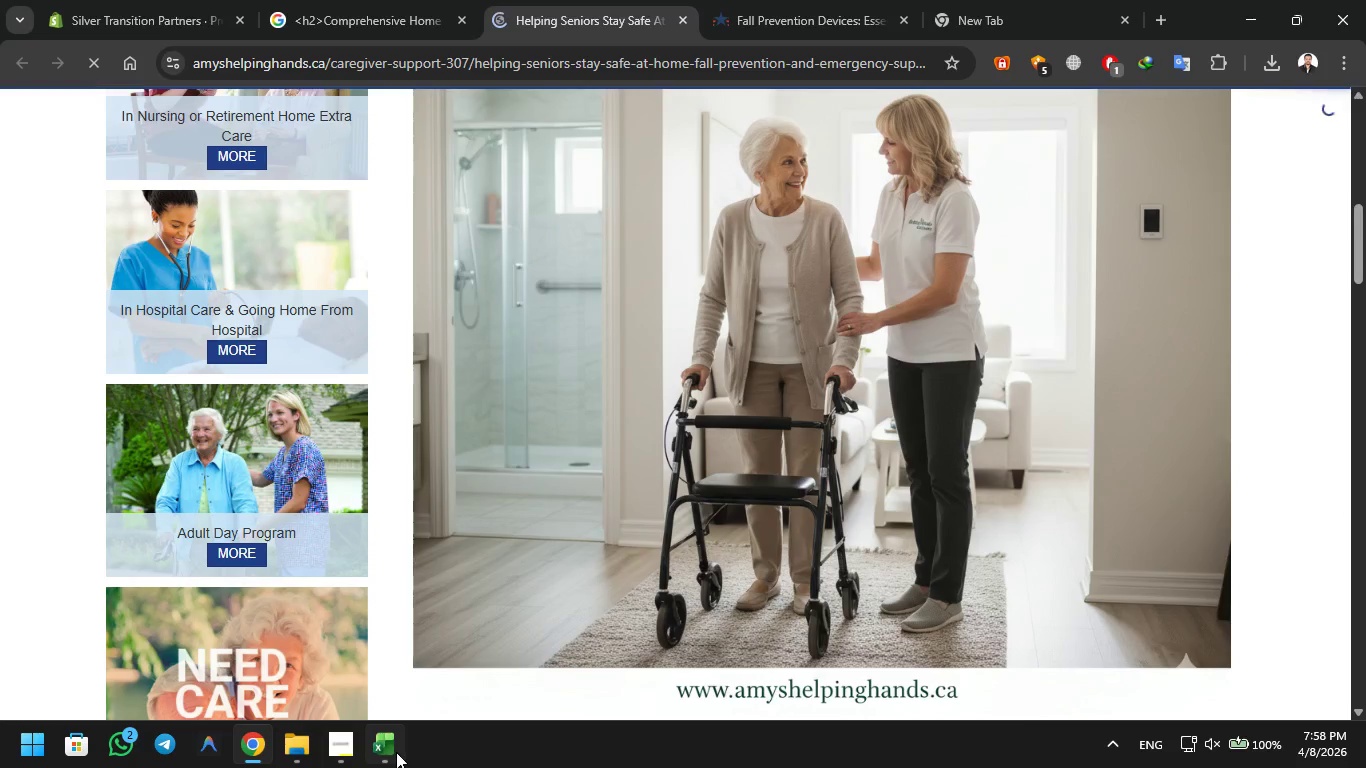 
left_click([396, 752])
 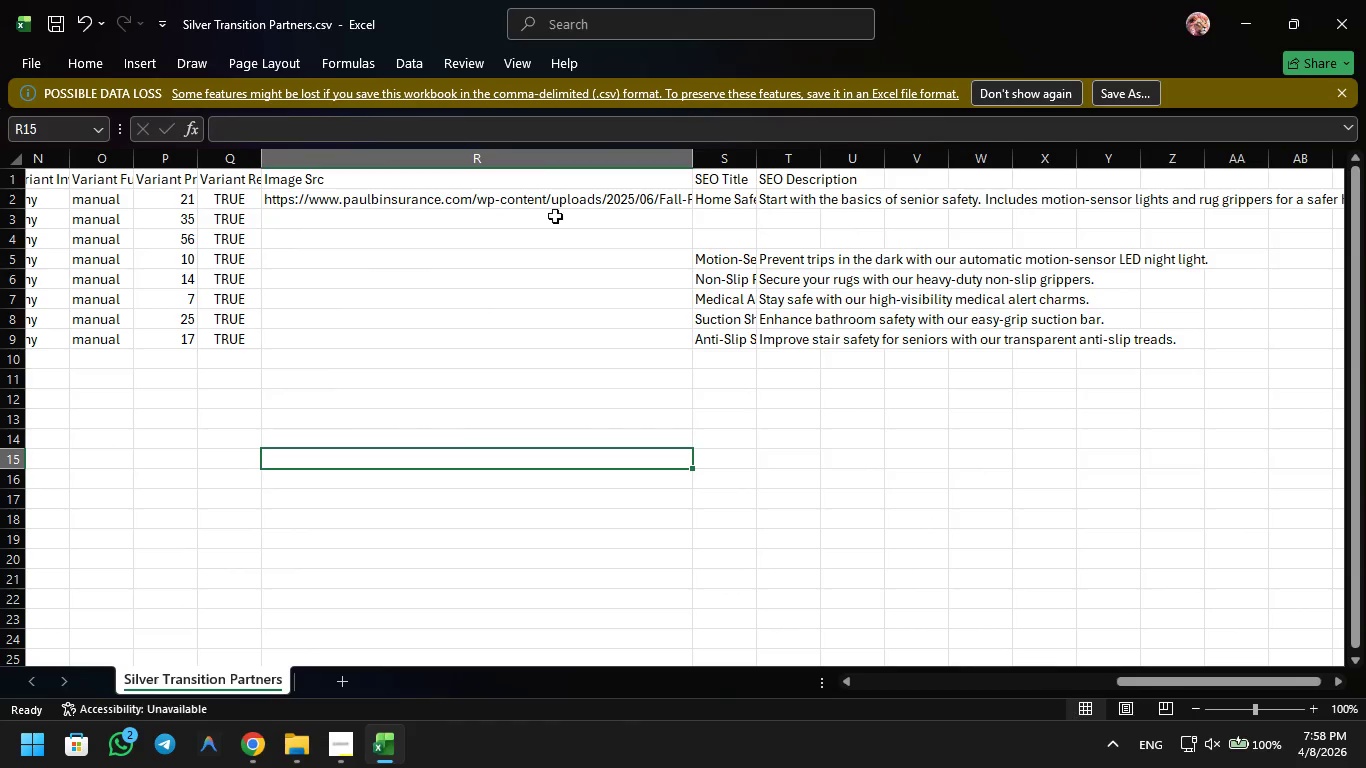 
left_click([315, 224])
 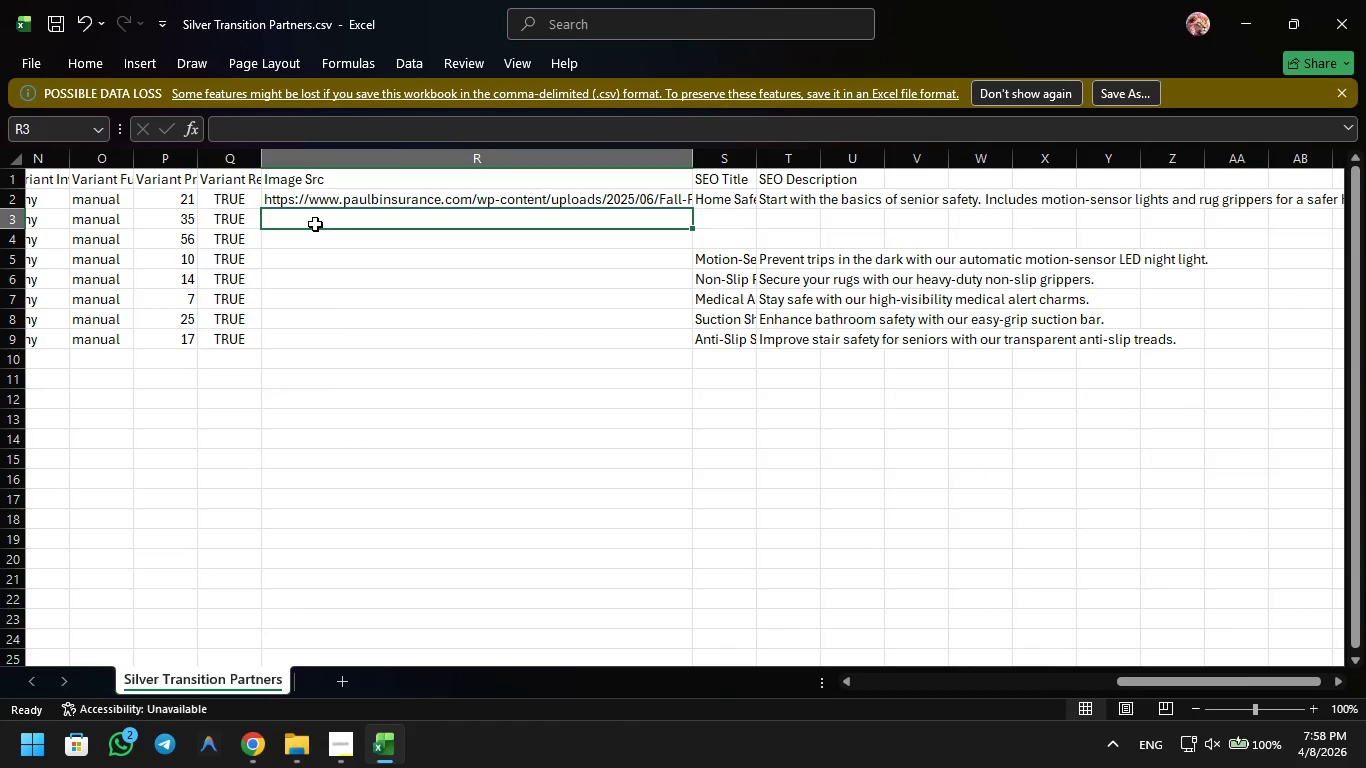 
key(Control+V)
 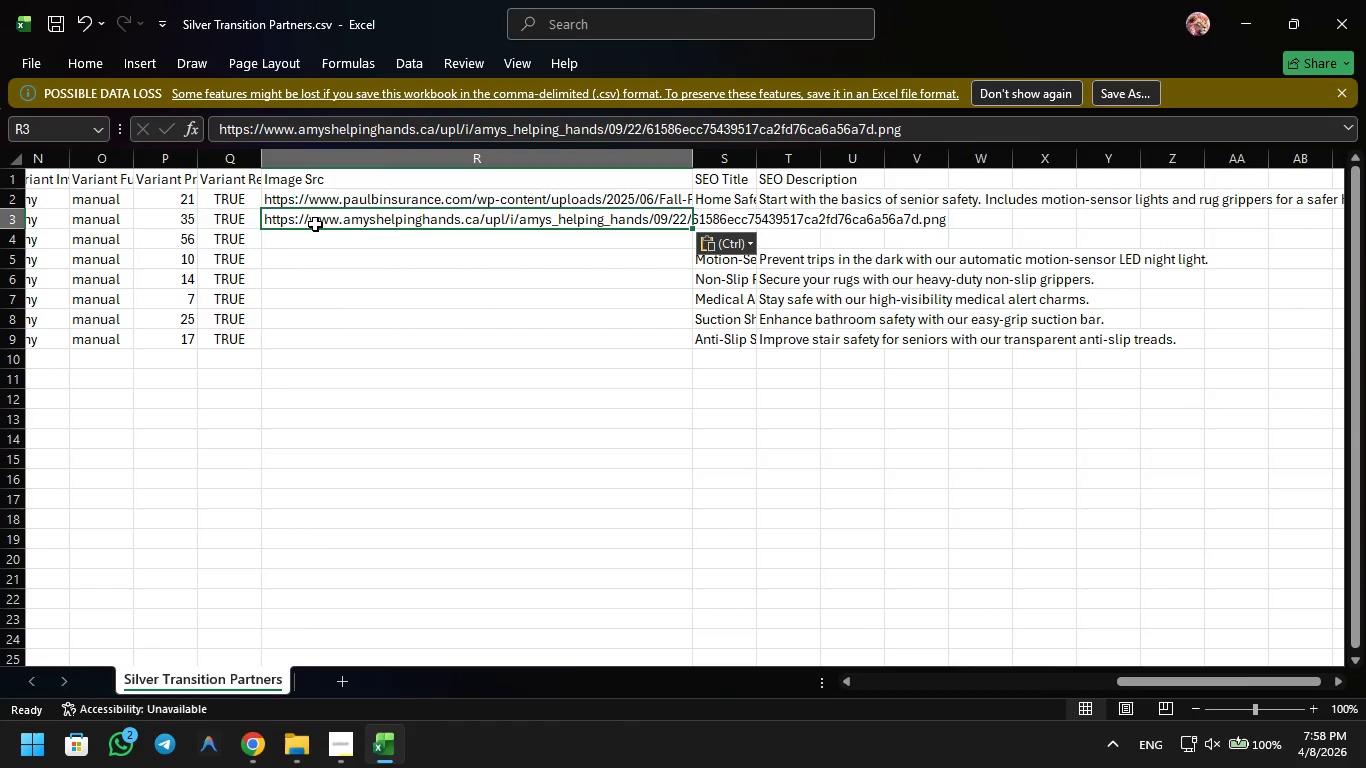 
key(Control+S)
 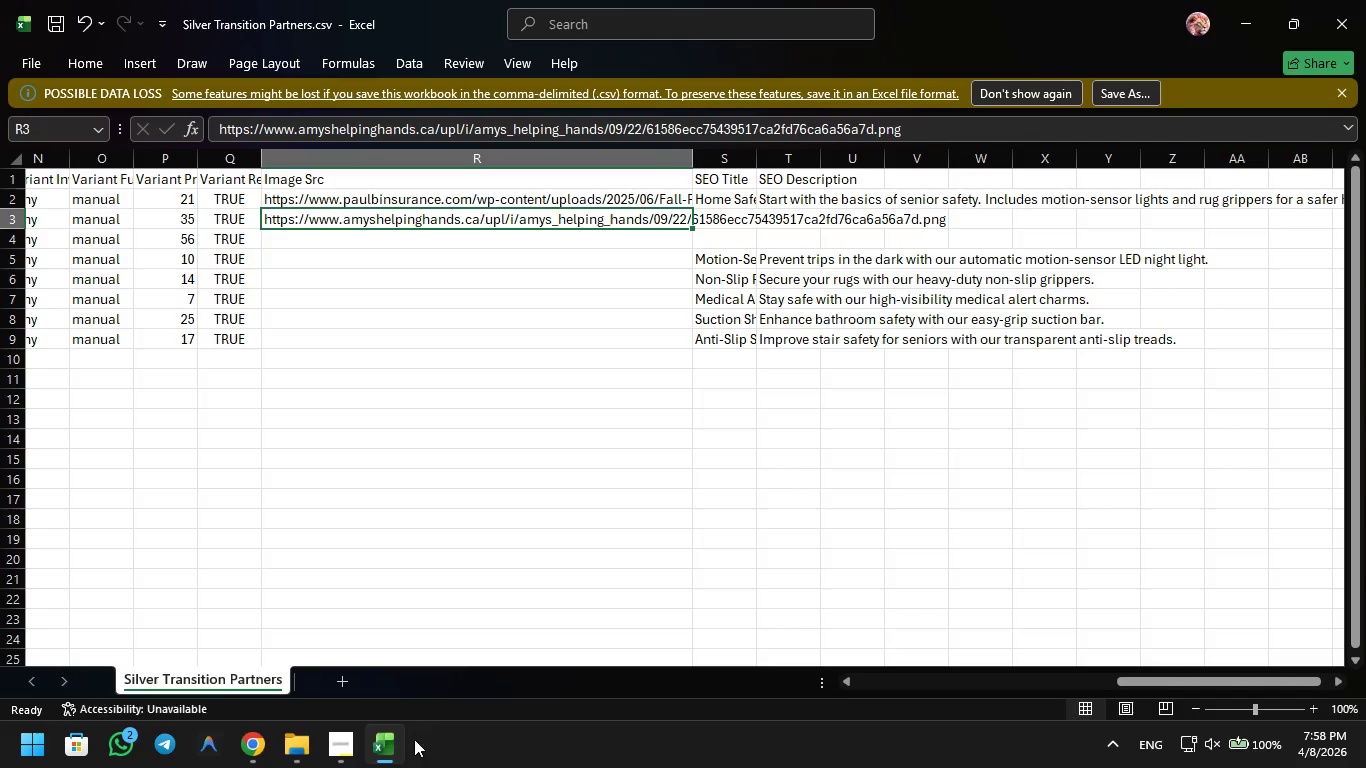 
left_click([401, 750])
 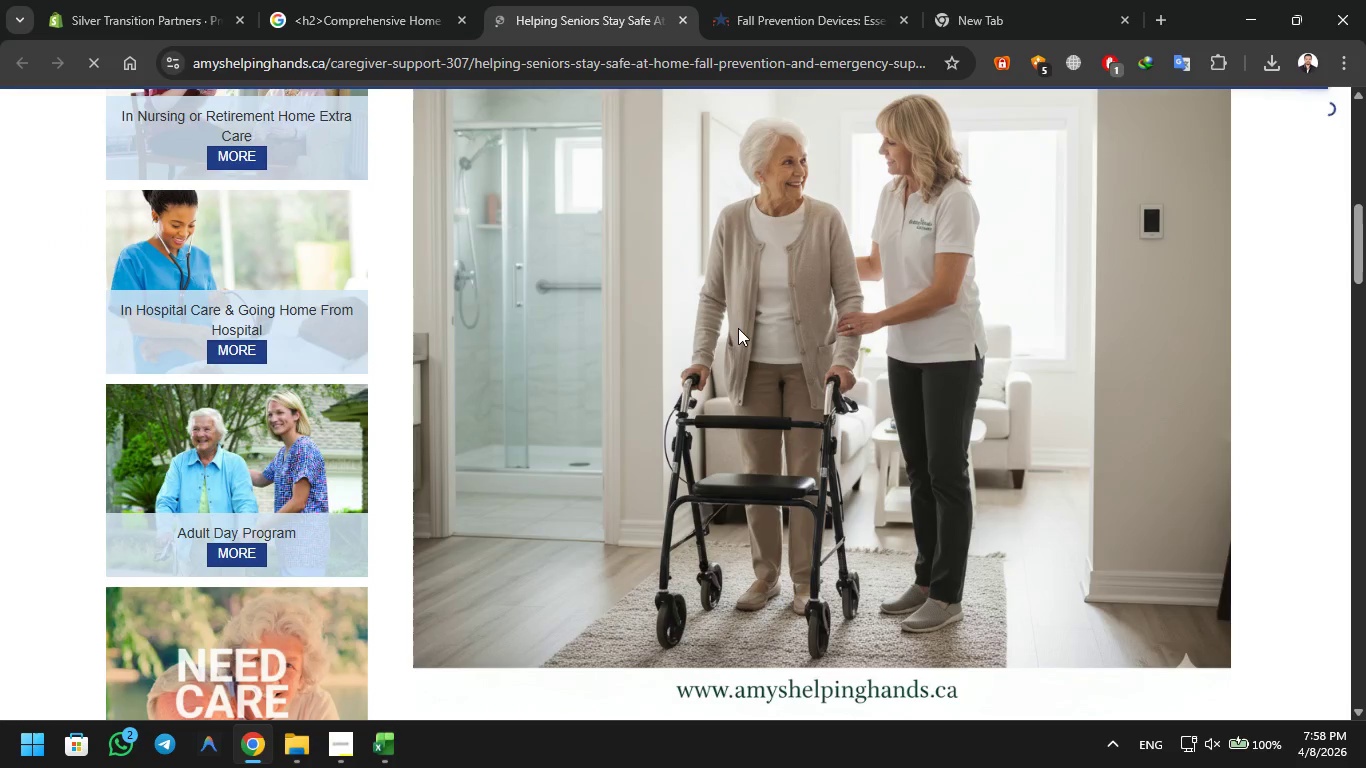 
right_click([735, 328])
 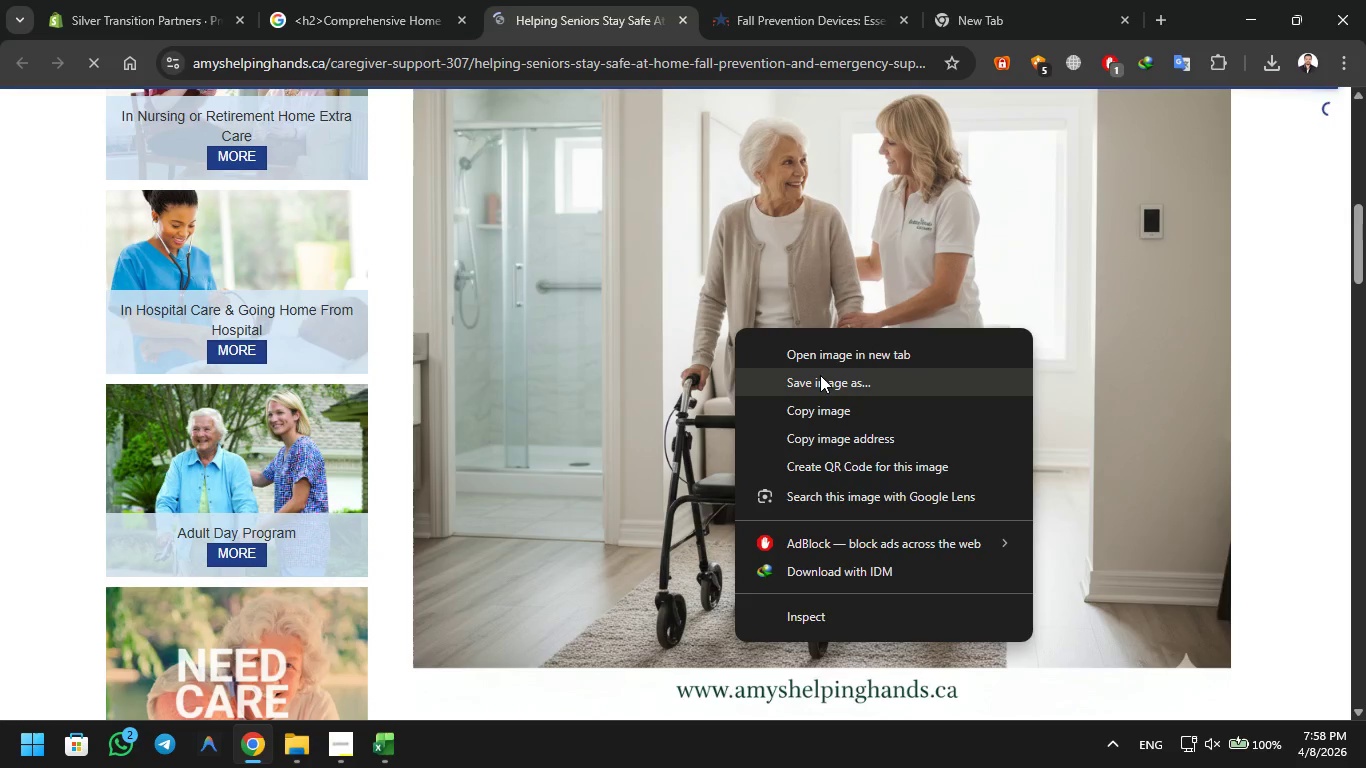 
left_click([820, 375])
 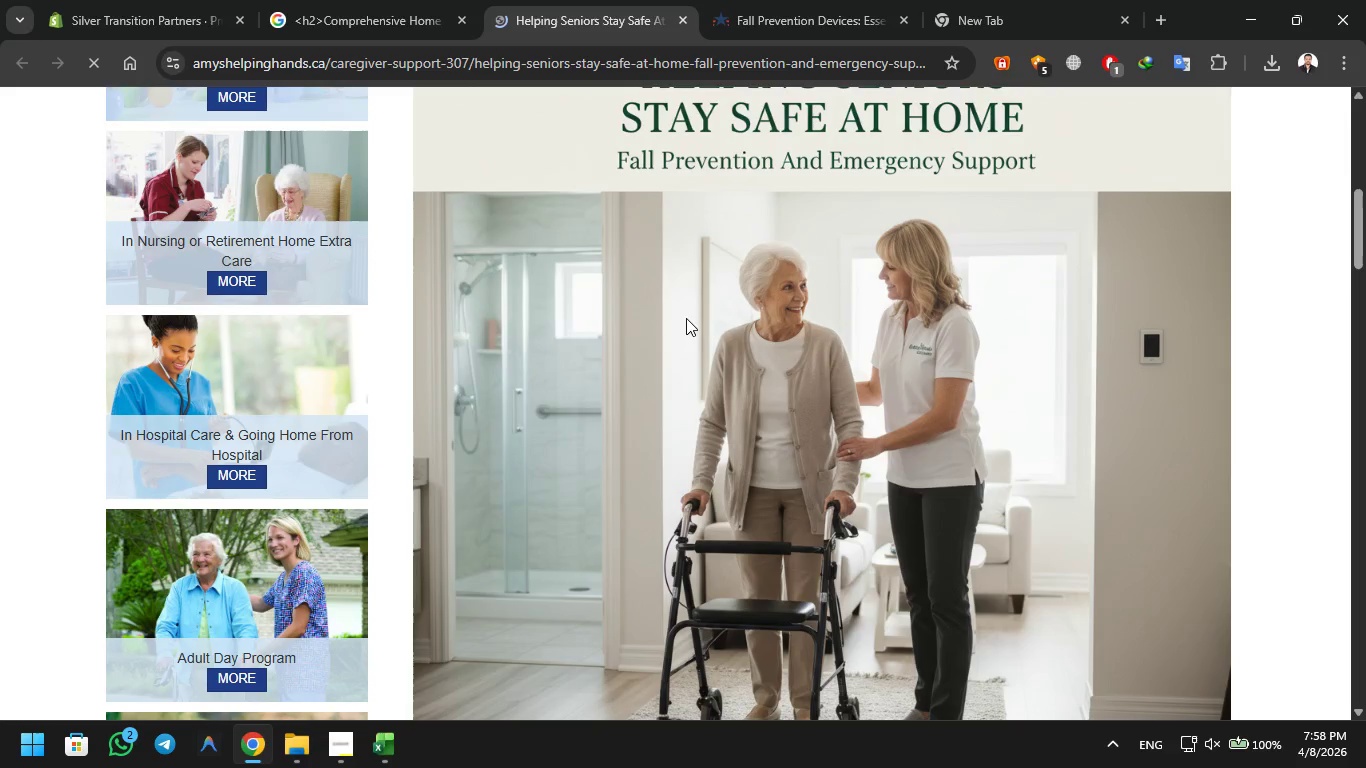 
wait(9.34)
 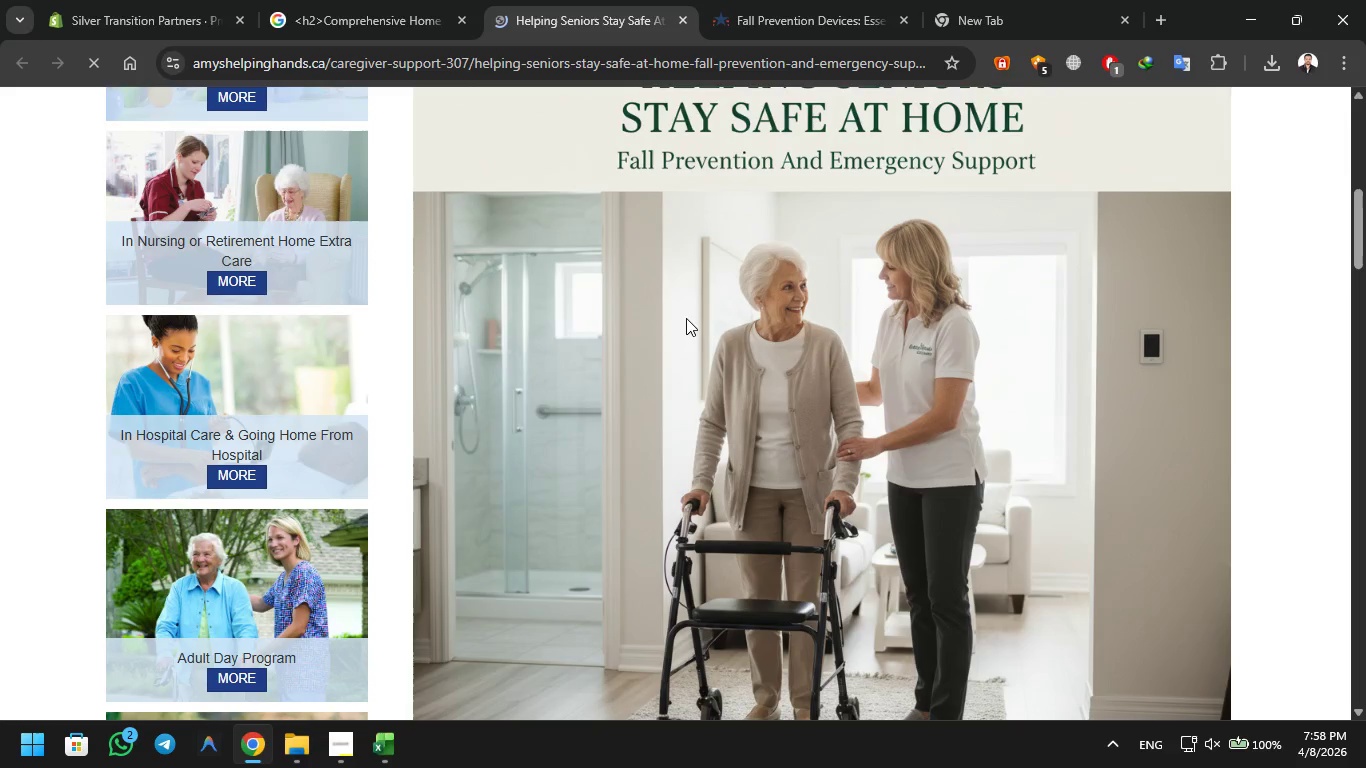 
left_click([1201, 683])
 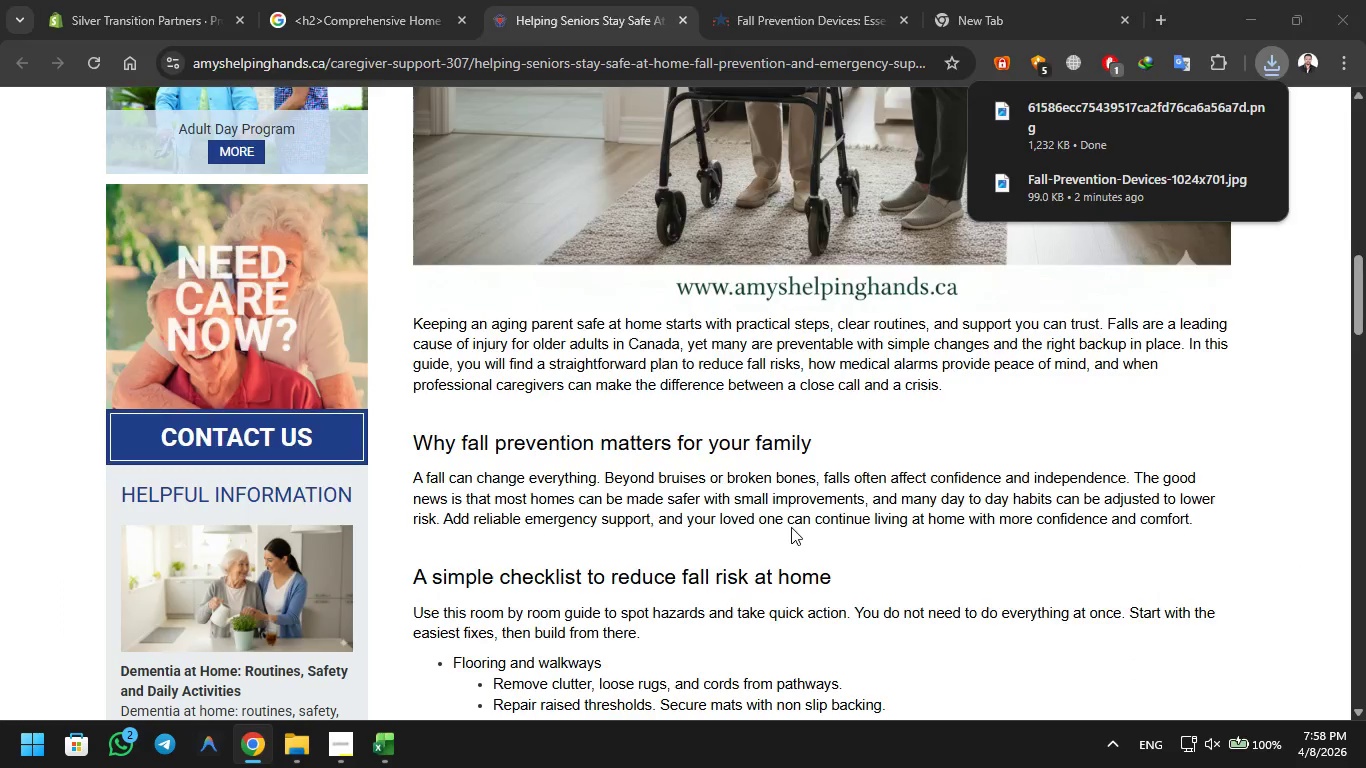 
scroll: coordinate [791, 527], scroll_direction: none, amount: 0.0
 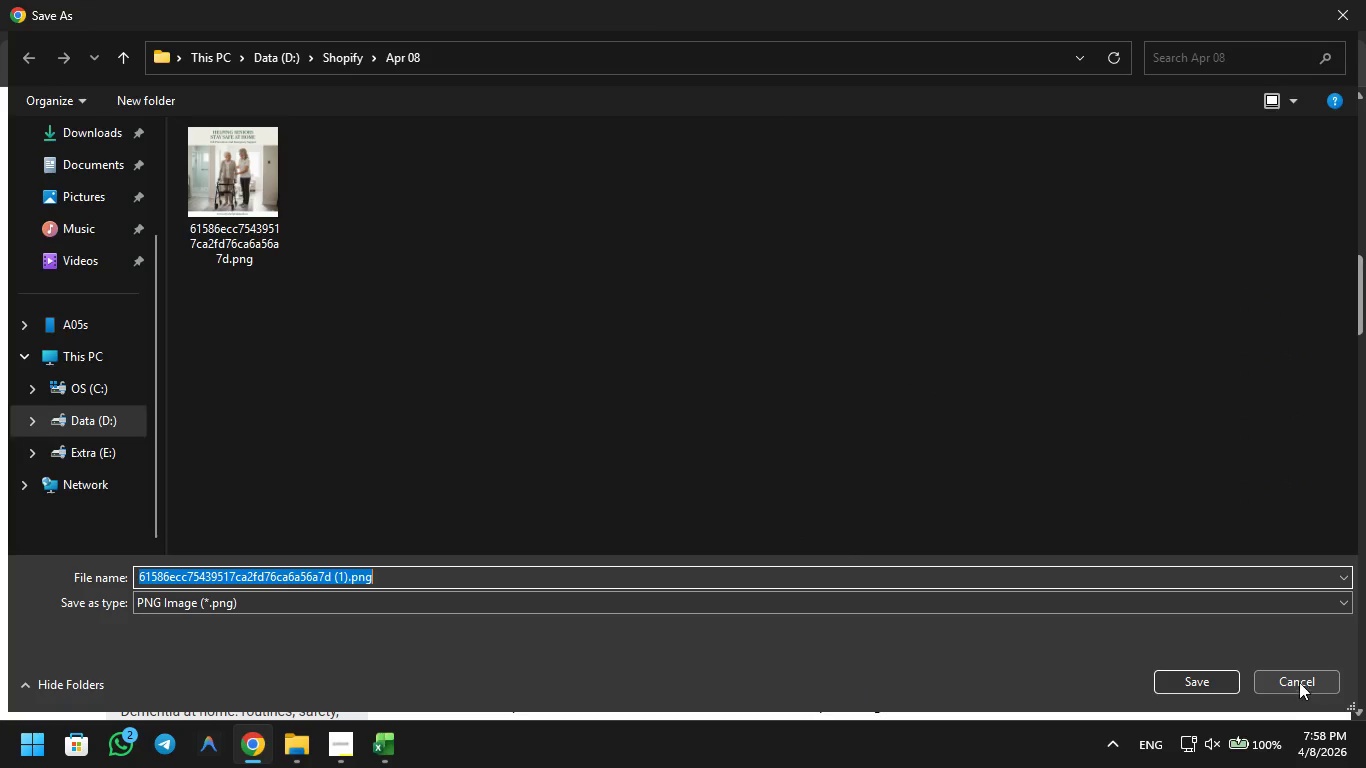 
left_click([1297, 679])
 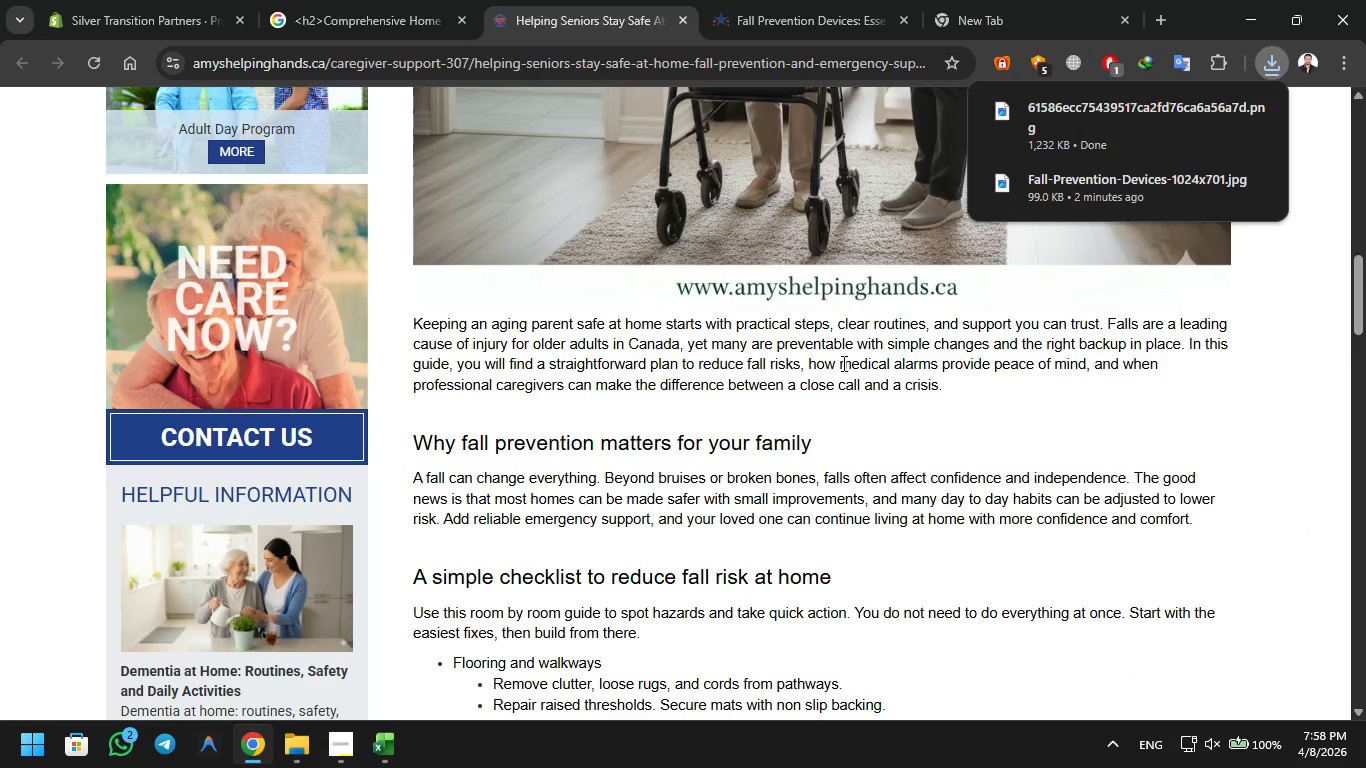 
left_click([842, 363])
 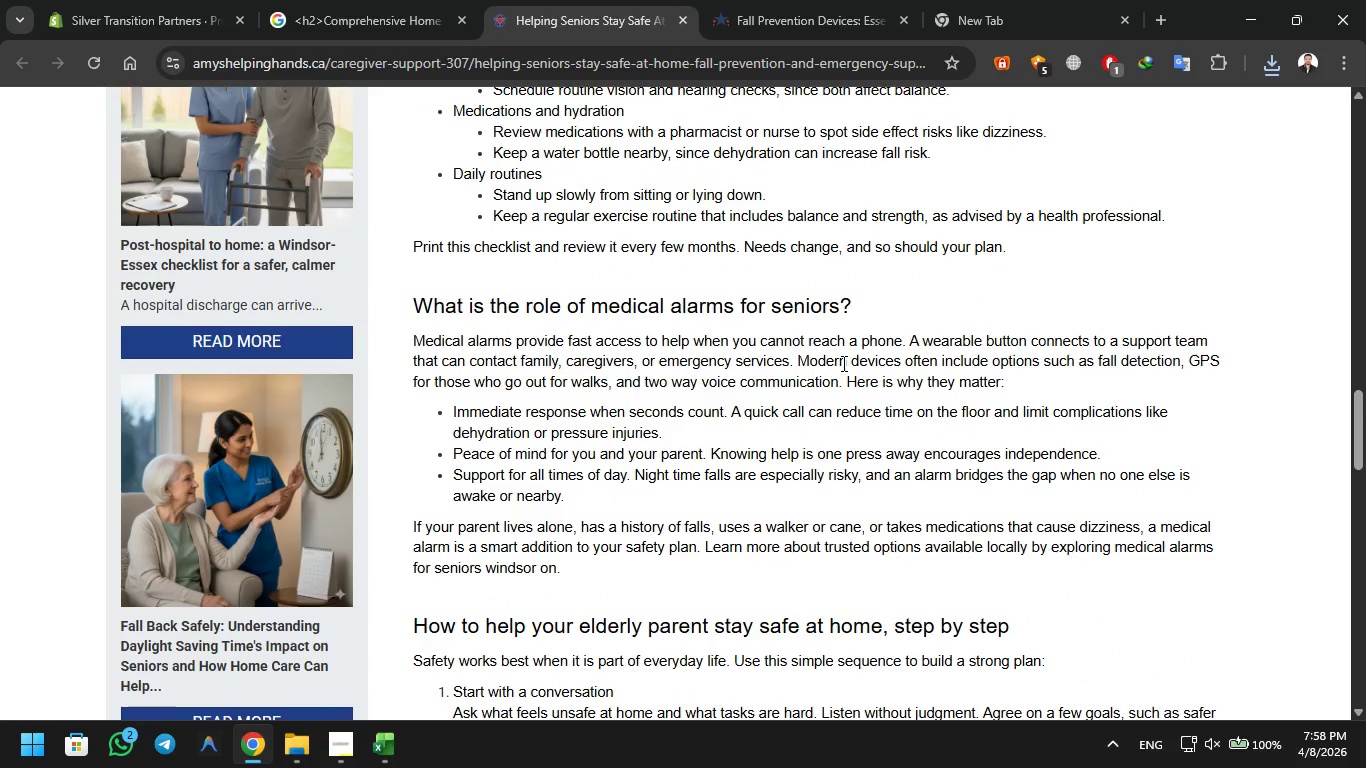 
wait(8.91)
 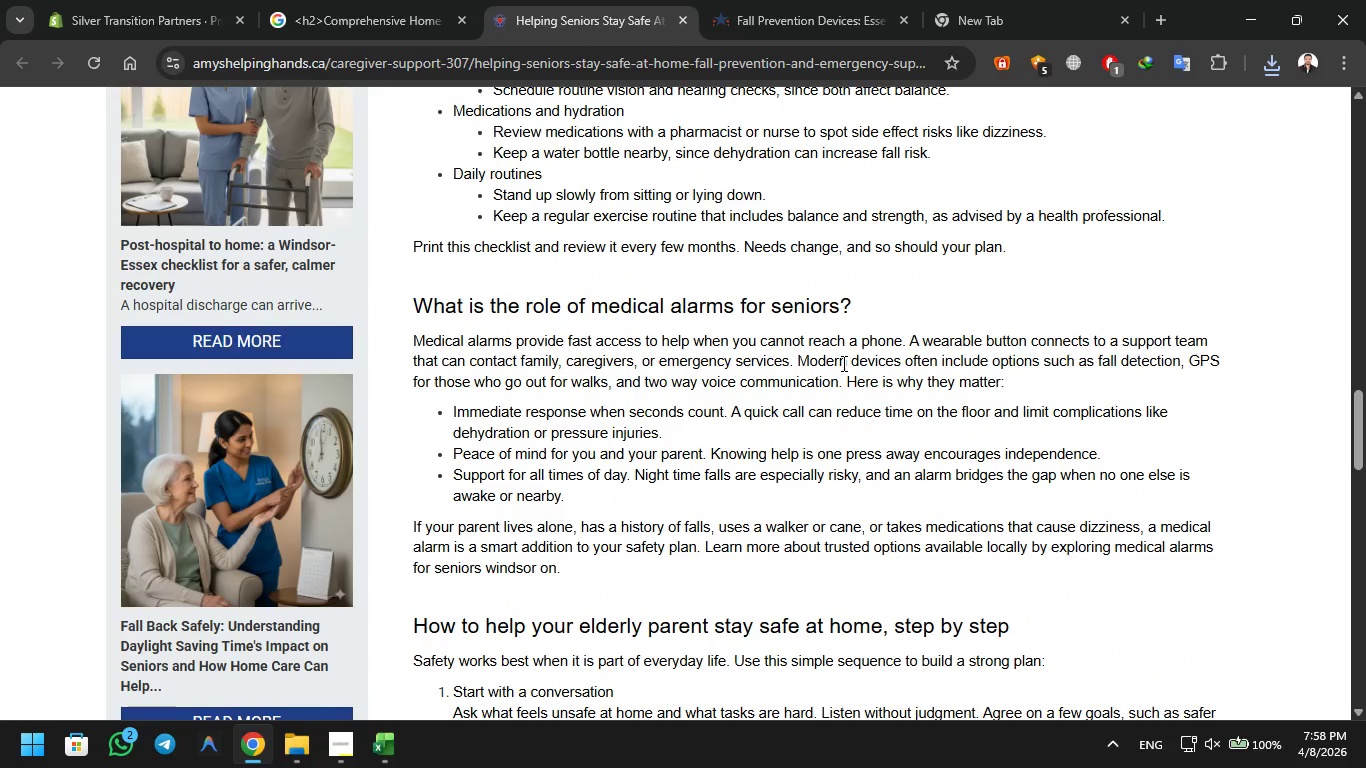 
left_click([188, 399])
 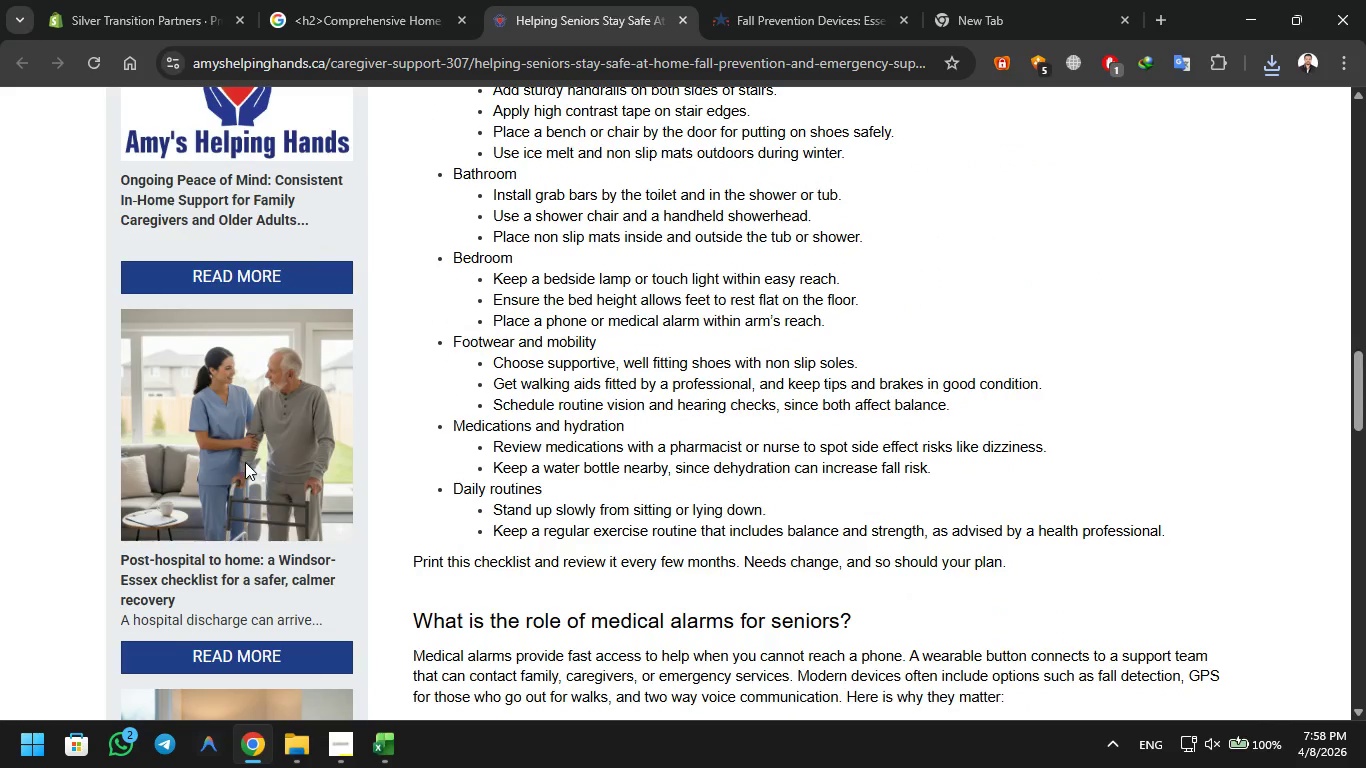 
left_click([248, 465])
 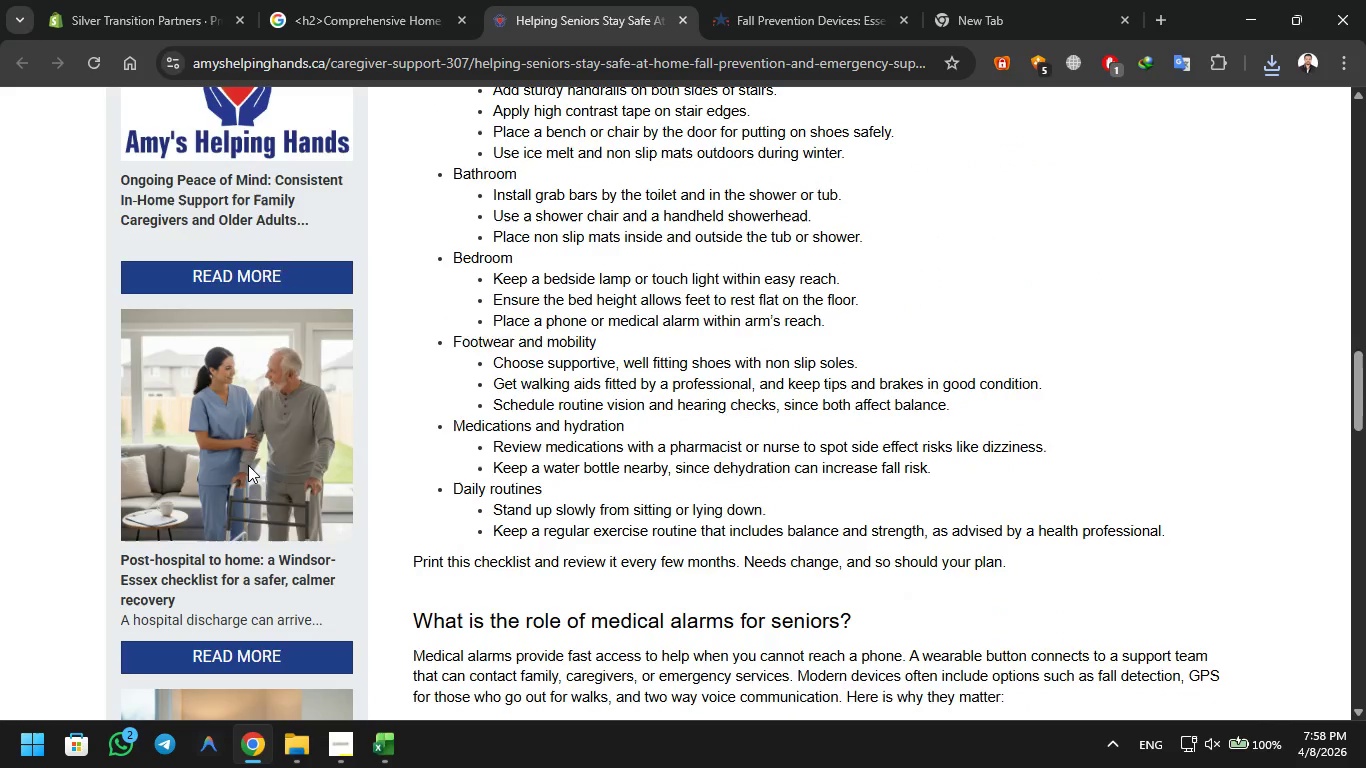 
right_click([248, 465])
 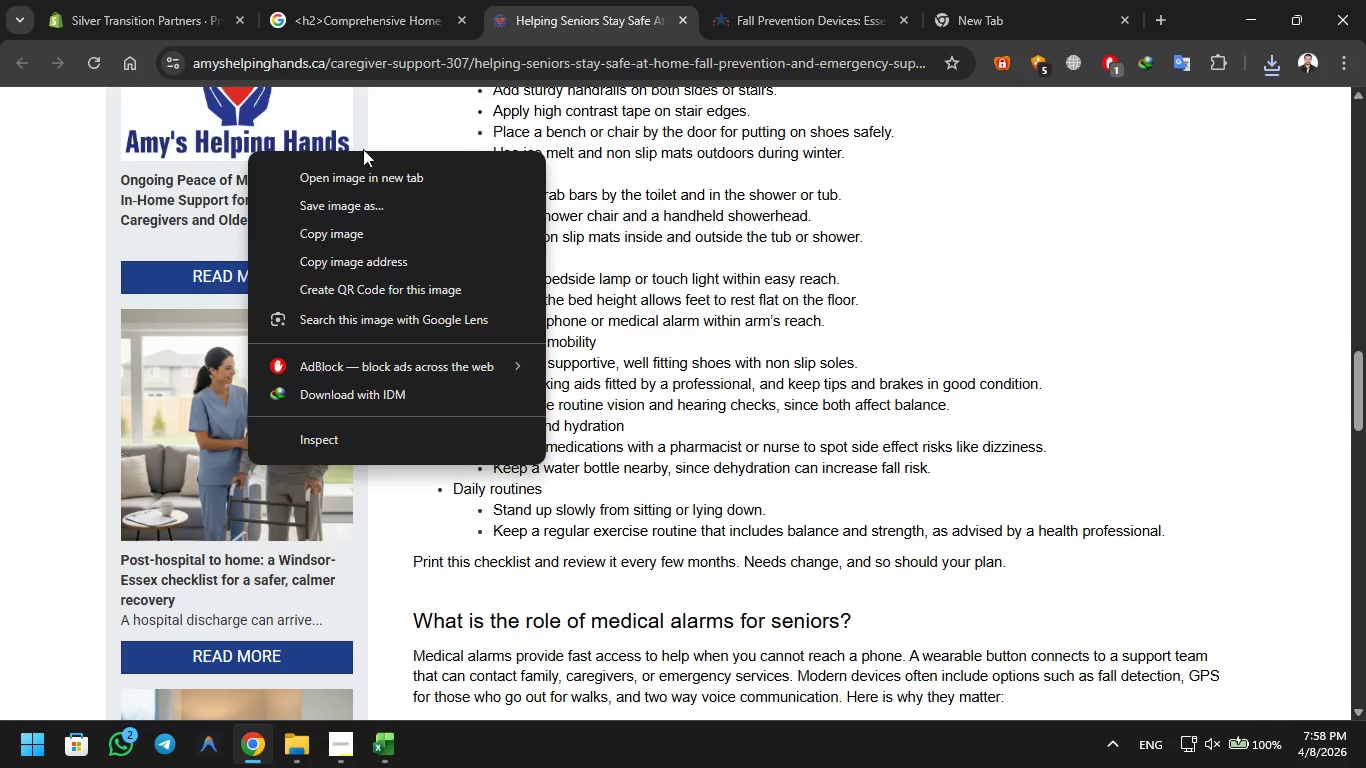 
left_click([375, 175])
 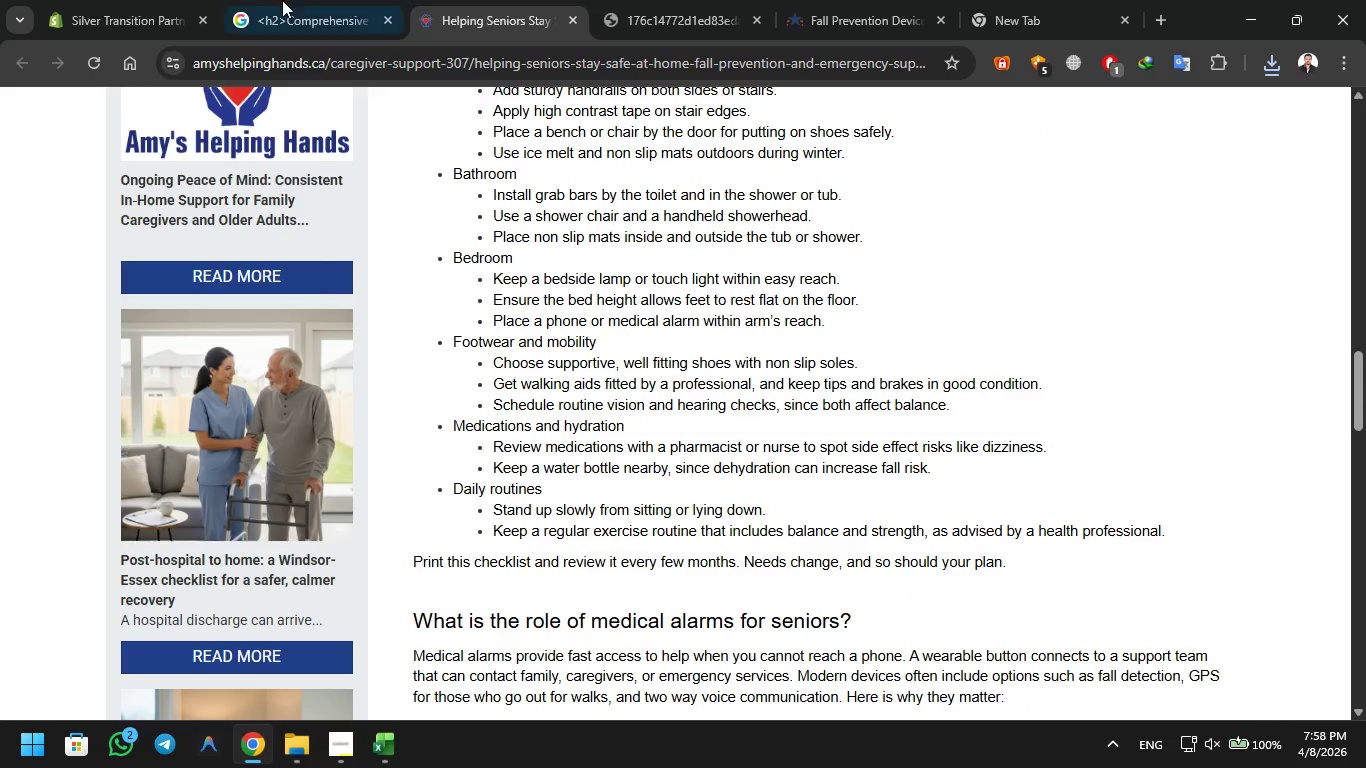 
left_click([279, 2])
 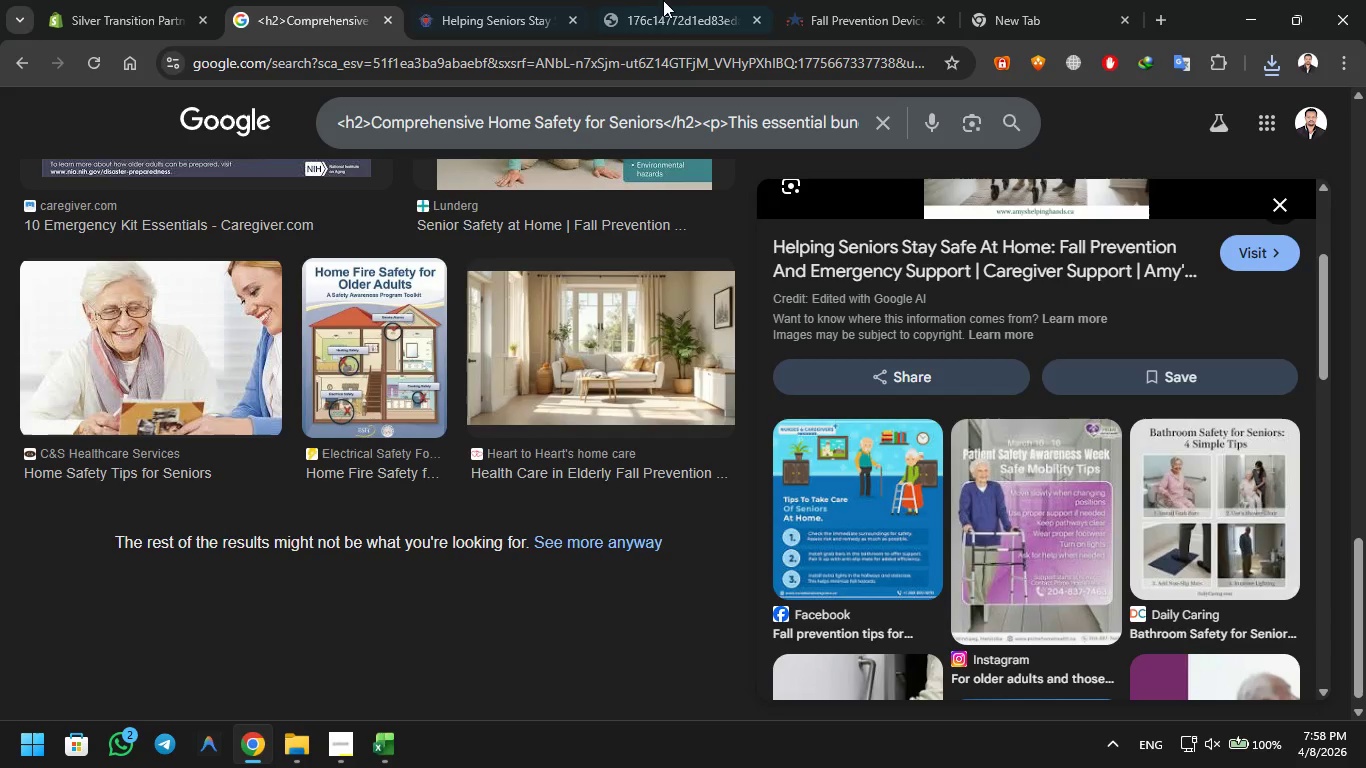 
left_click([664, 1])
 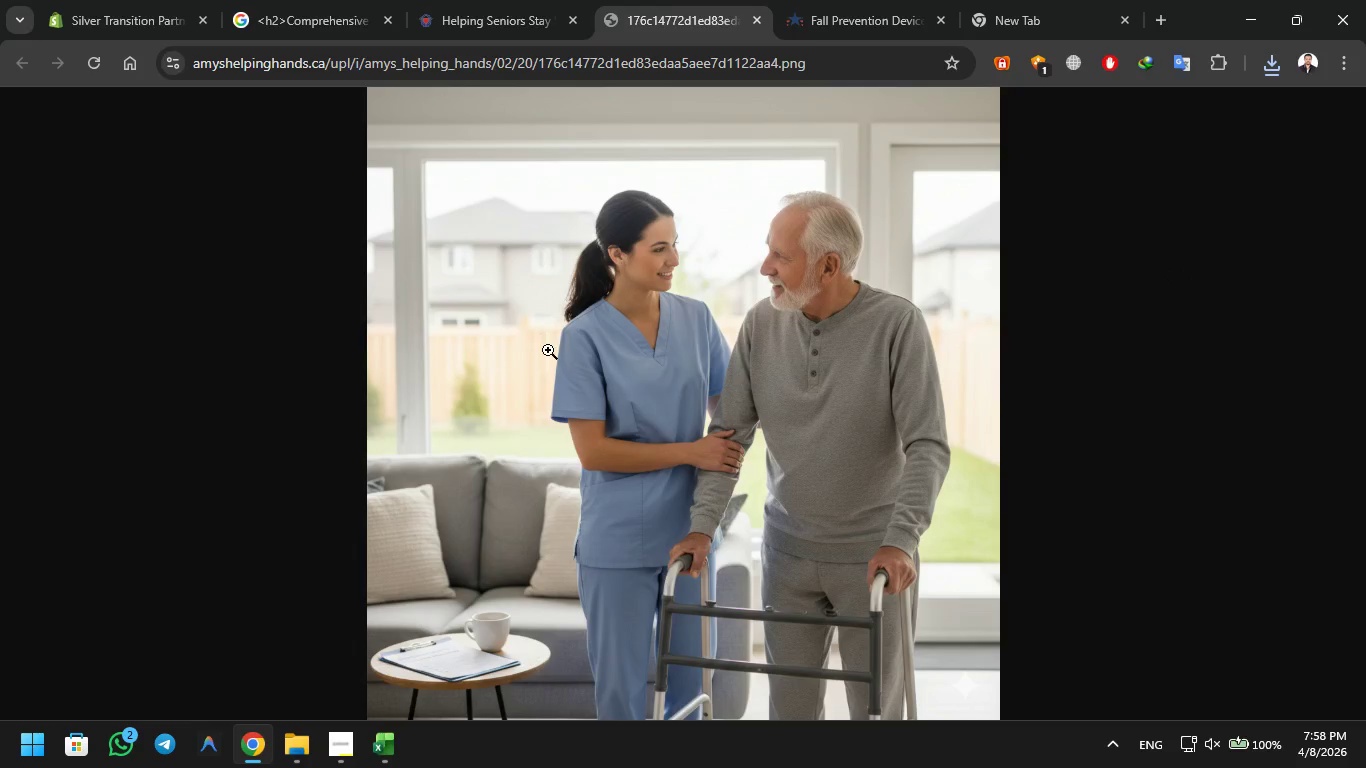 
right_click([548, 350])
 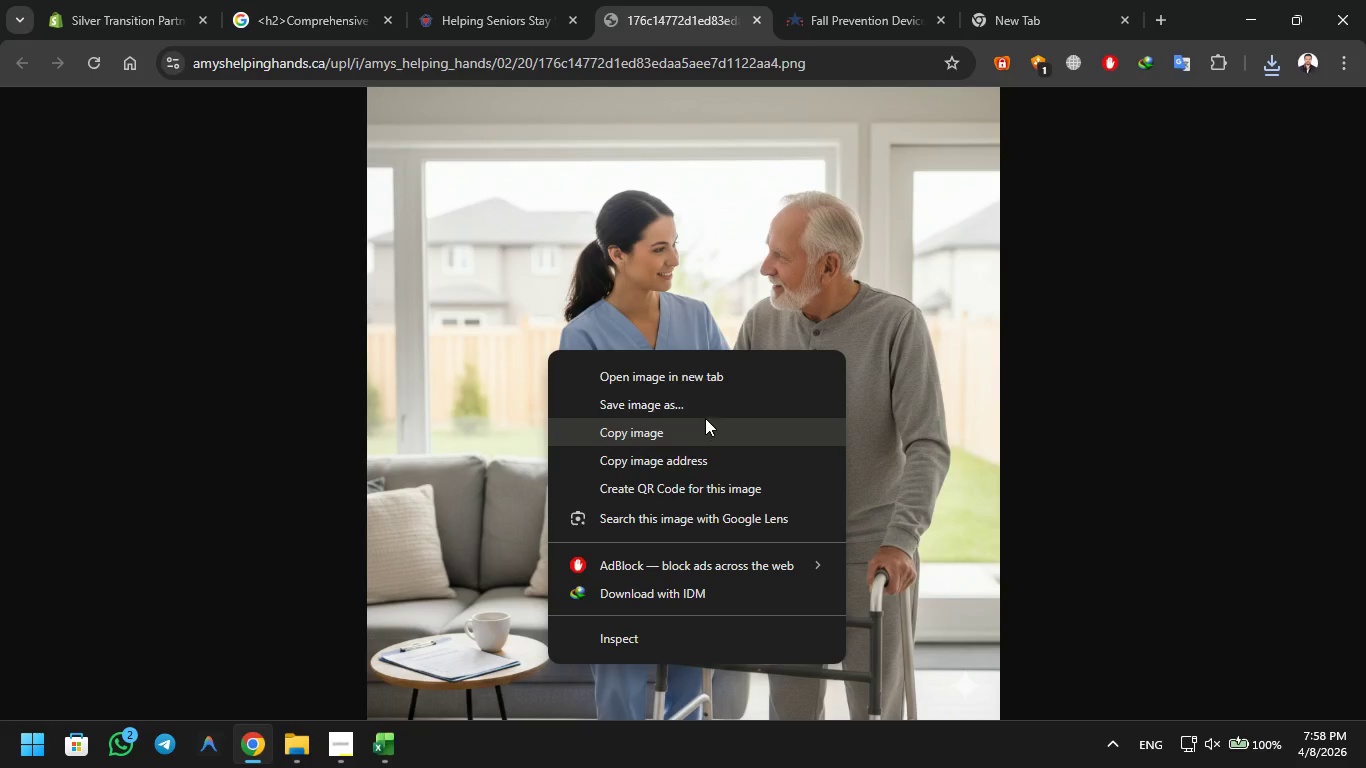 
left_click([710, 410])
 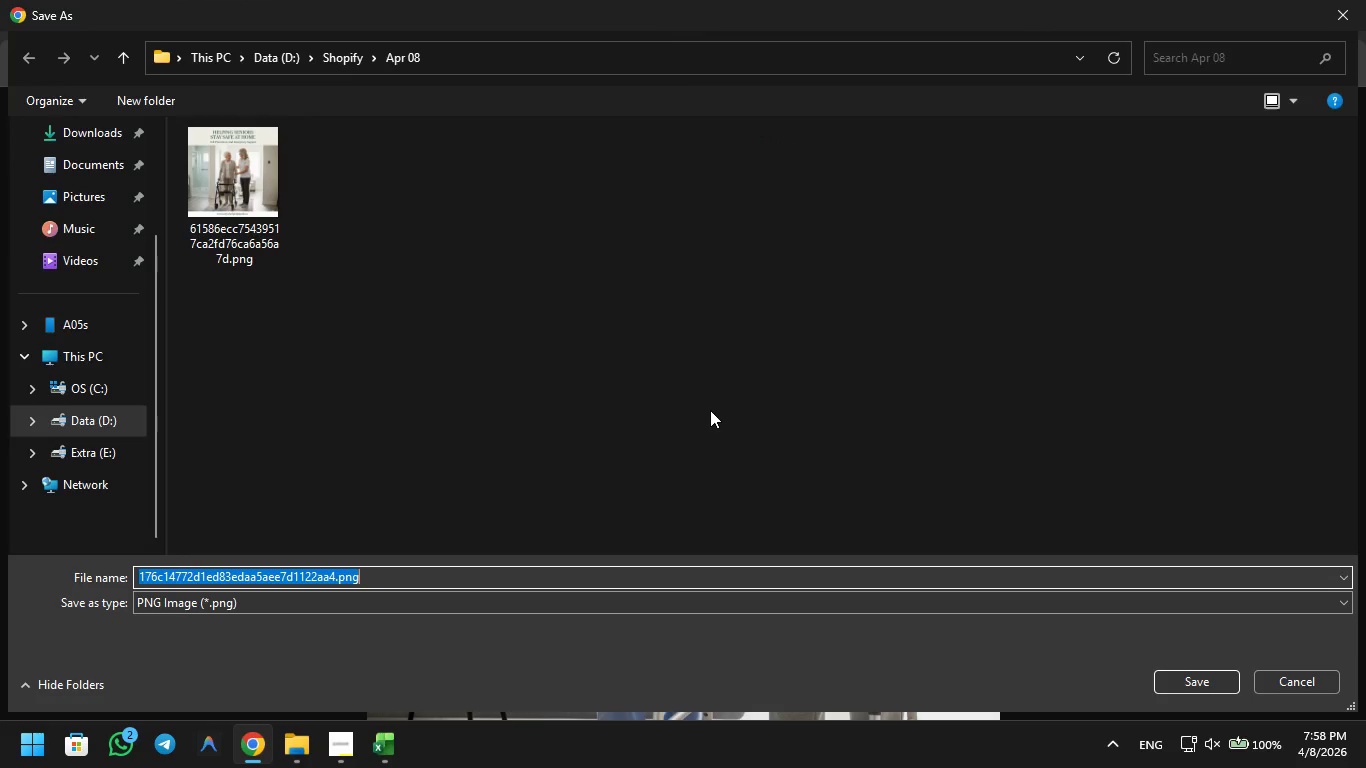 
key(Enter)
 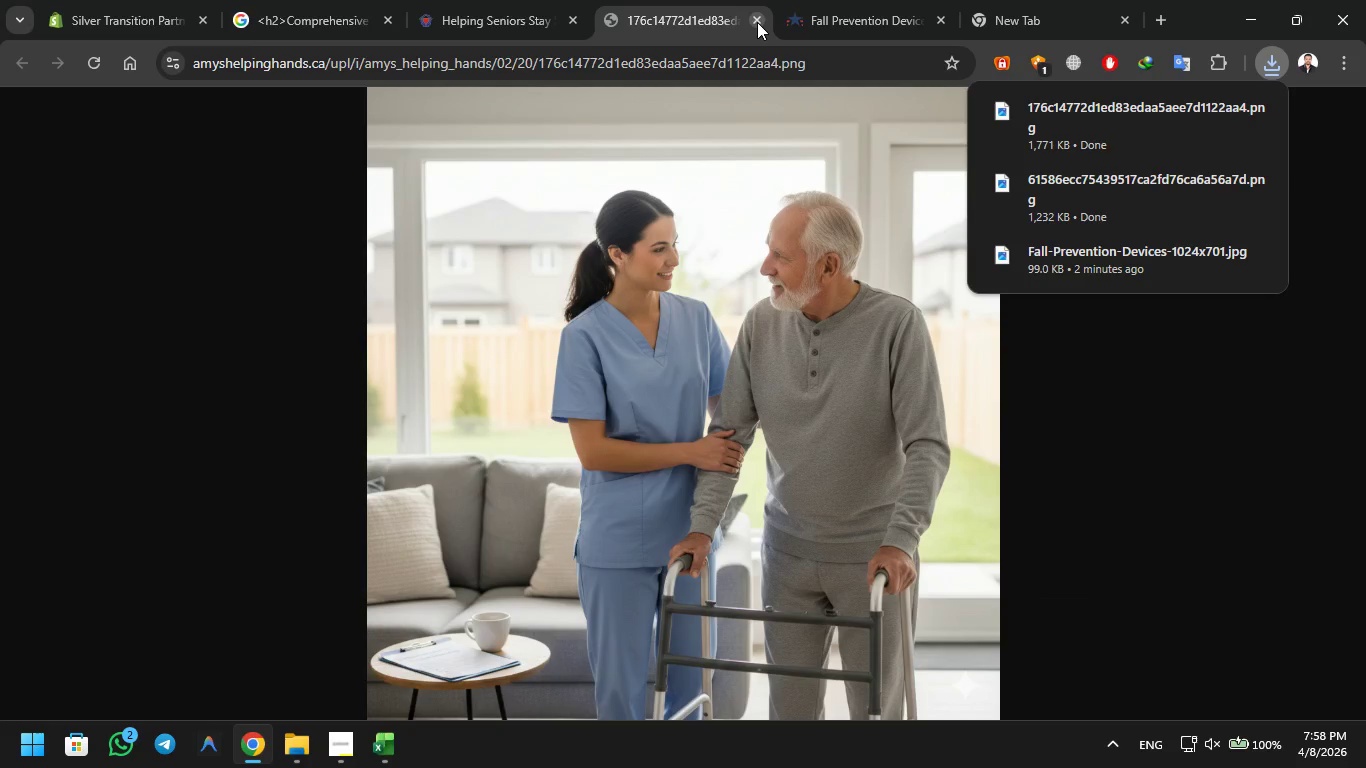 
right_click([682, 254])
 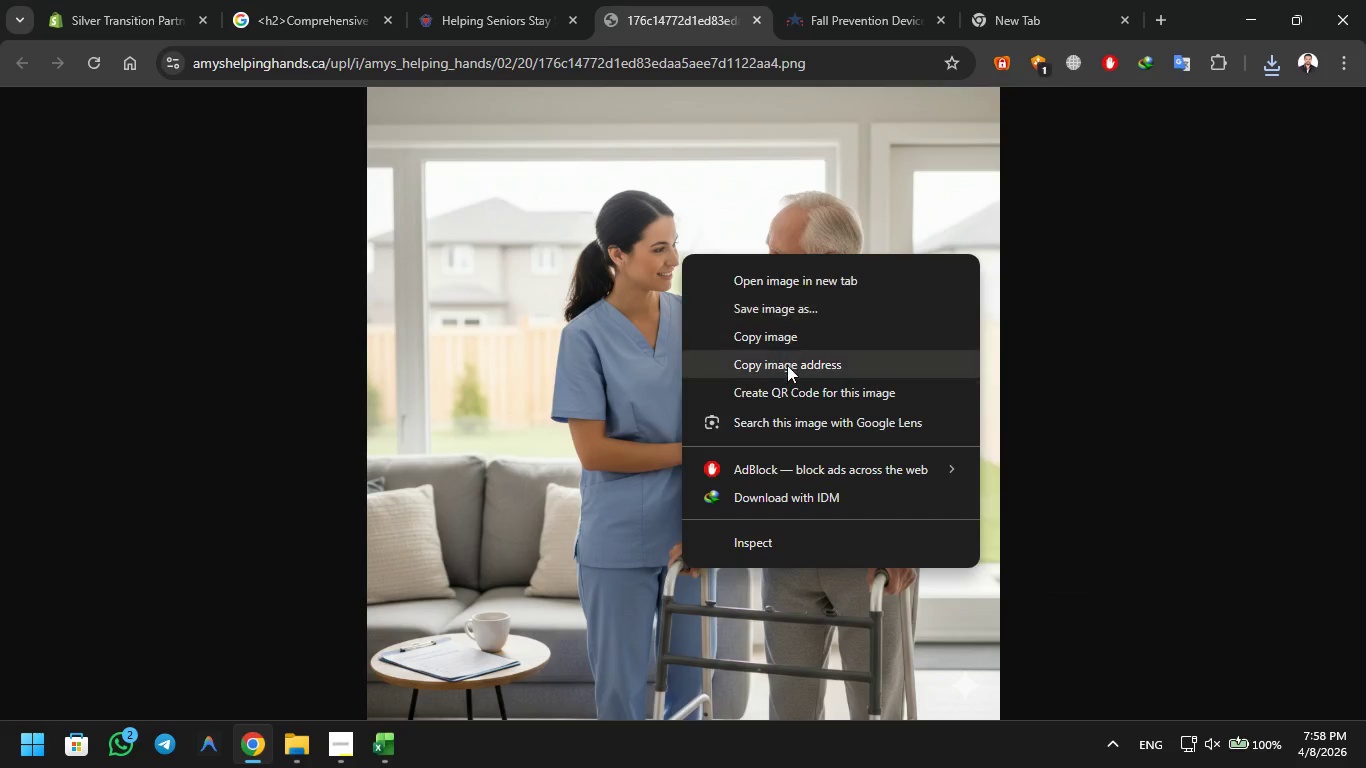 
left_click([787, 366])
 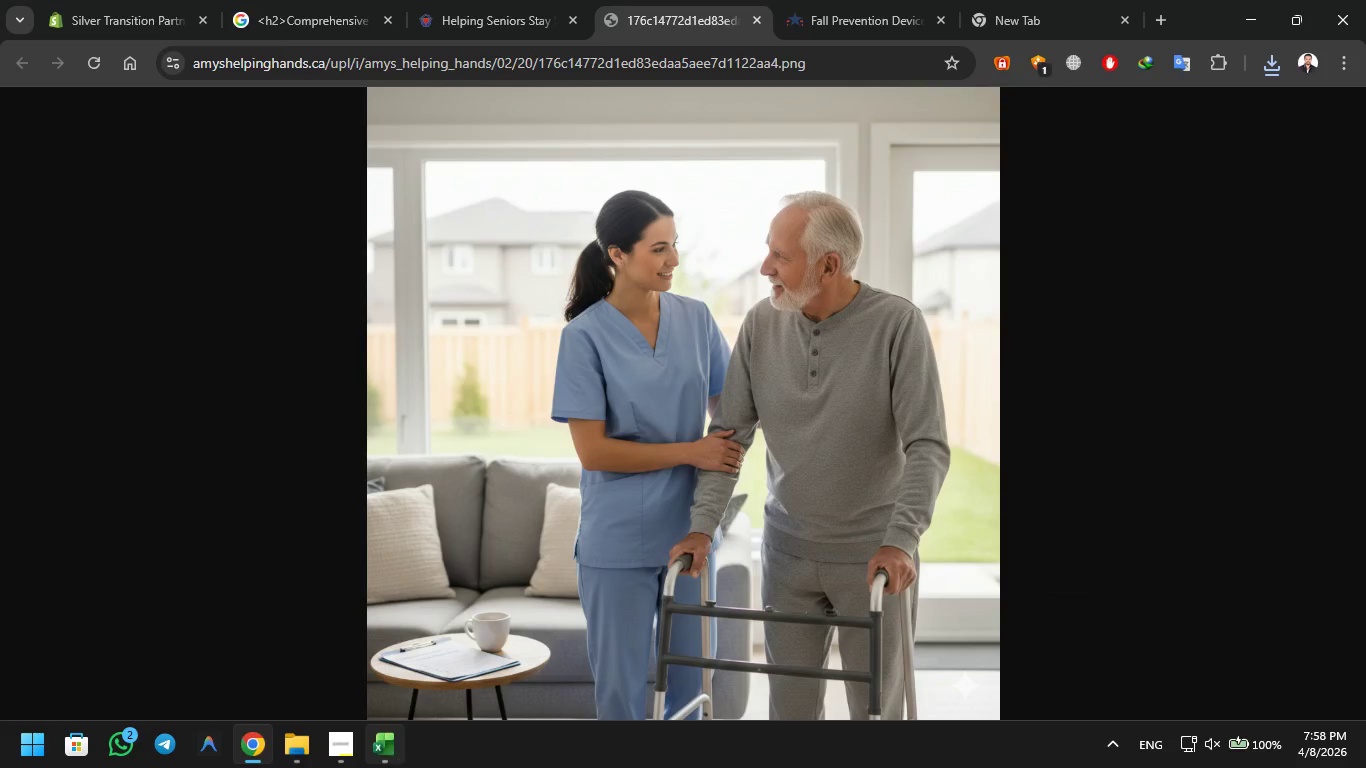 
left_click([385, 767])
 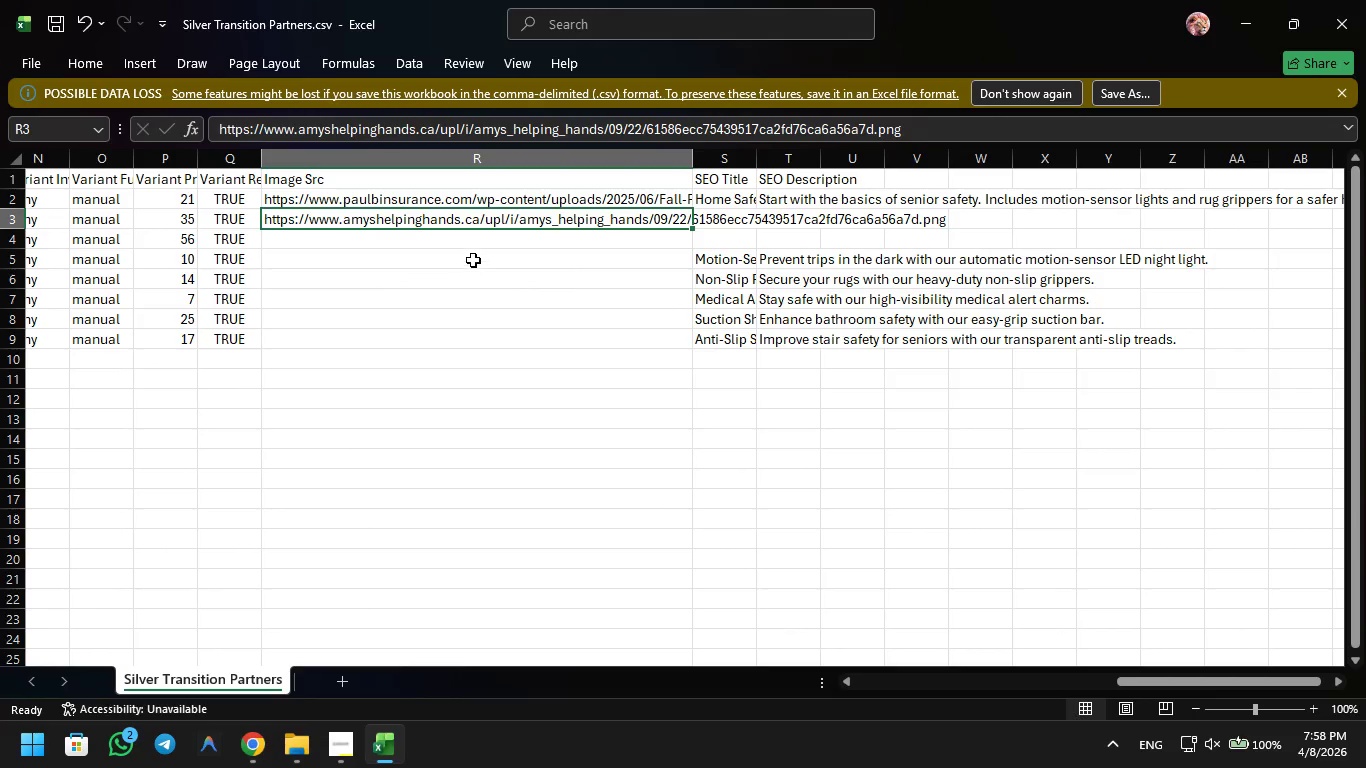 
key(ArrowDown)
 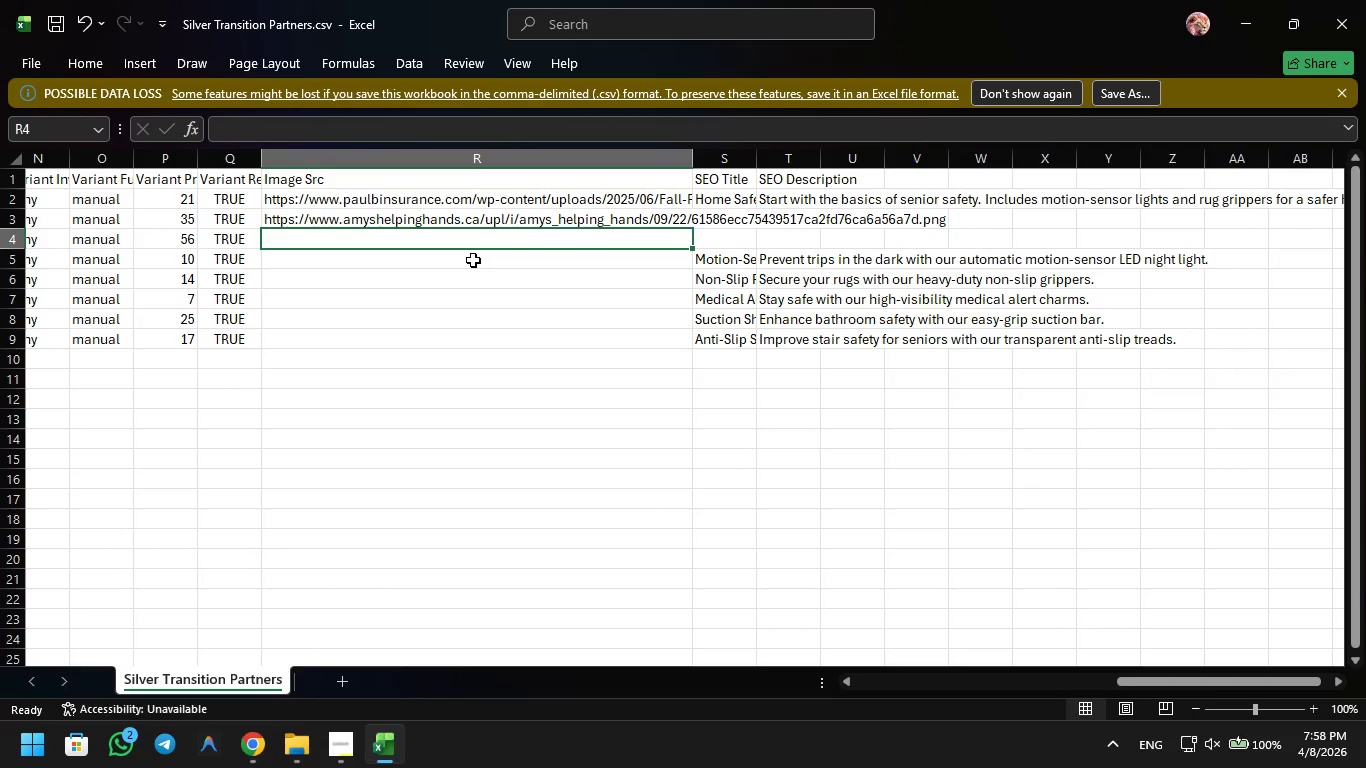 
key(Control+V)
 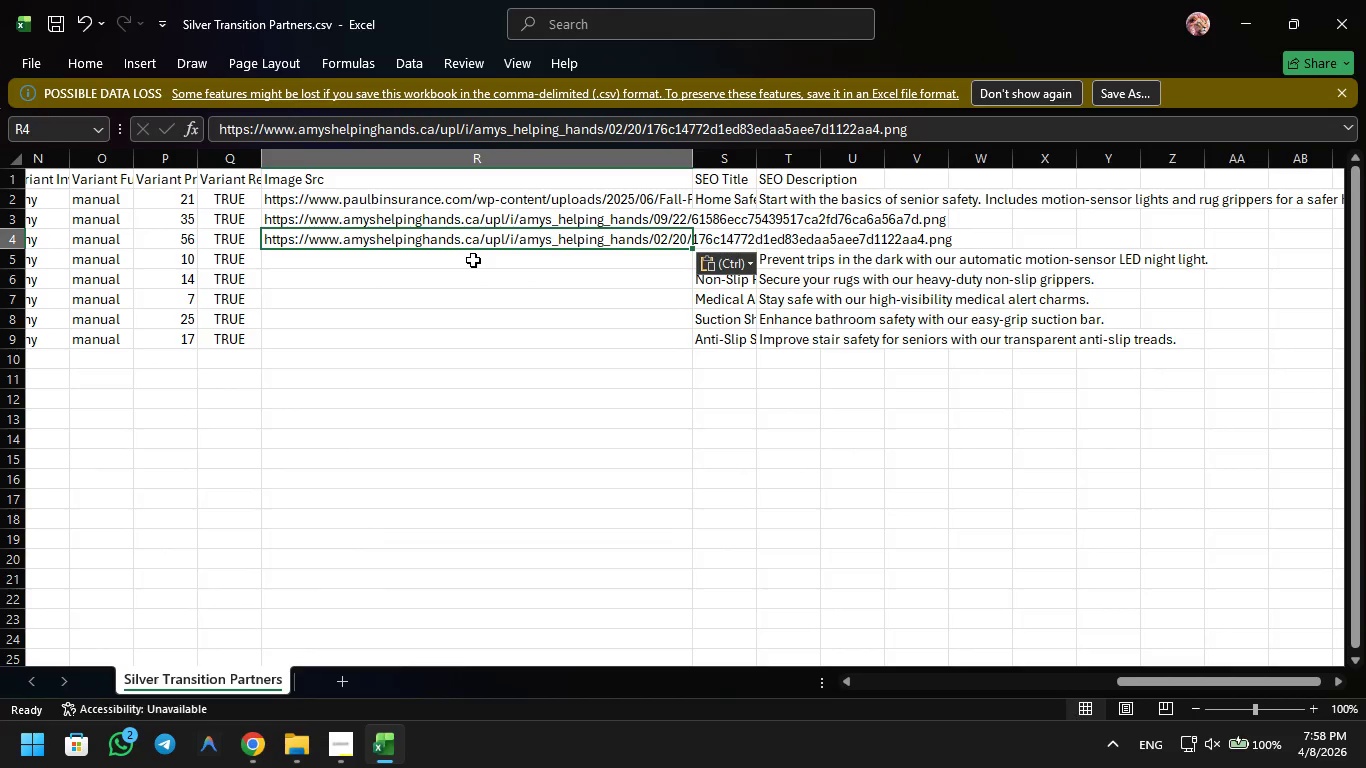 
key(Control+S)
 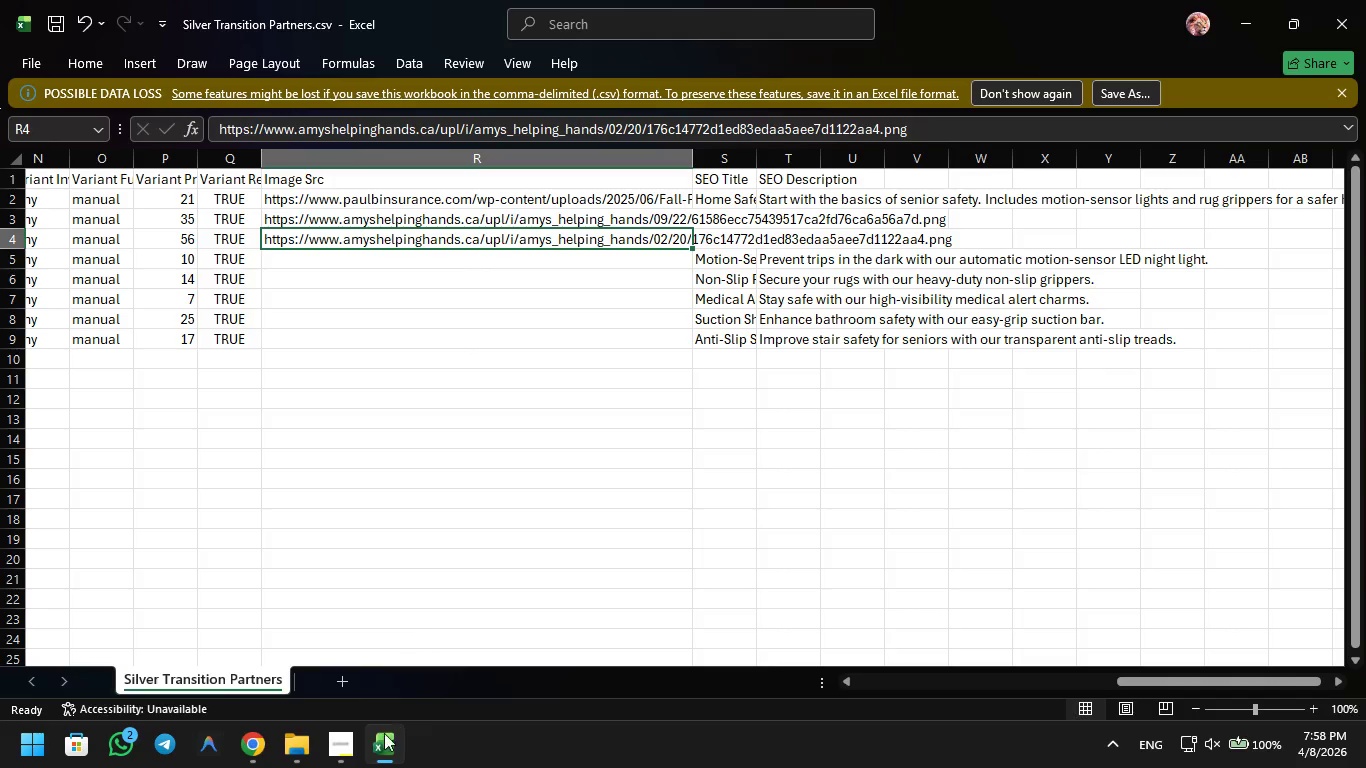 
left_click([377, 755])
 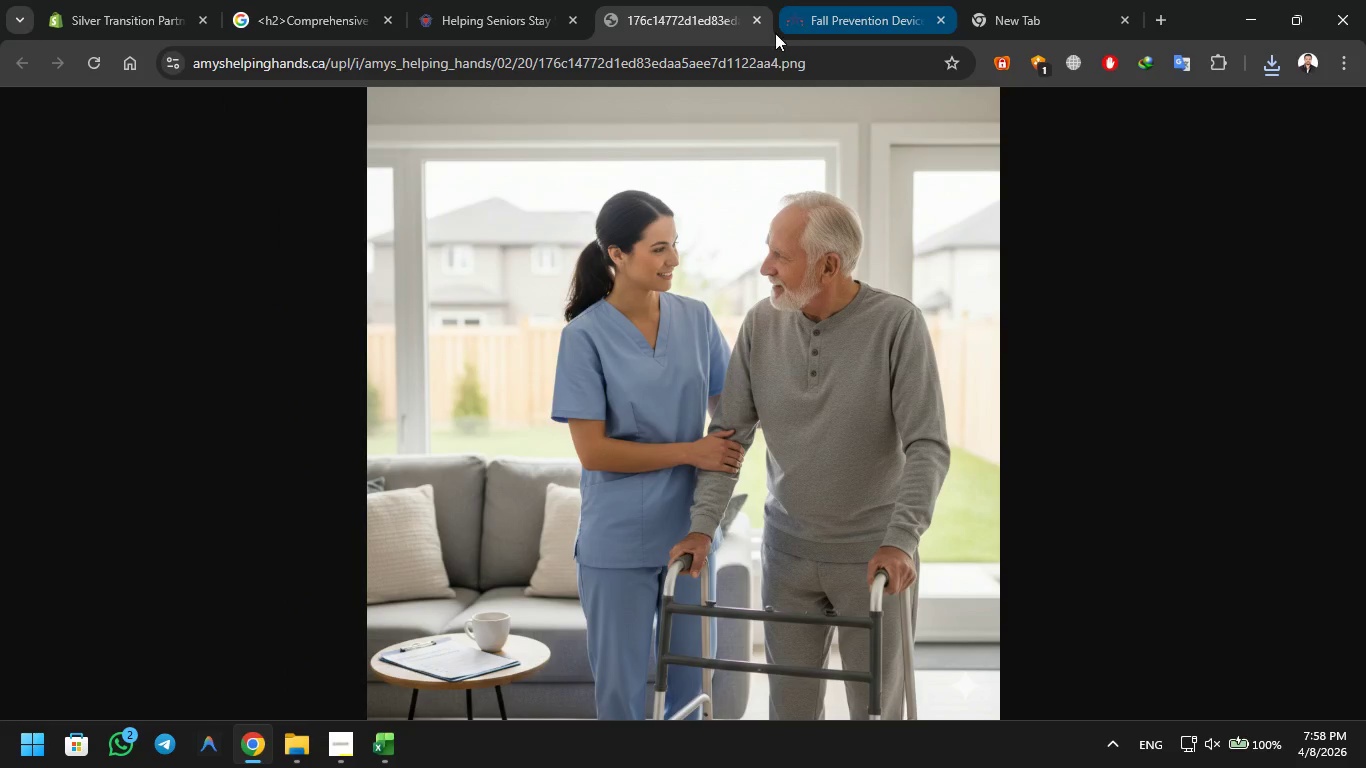 
left_click([762, 26])
 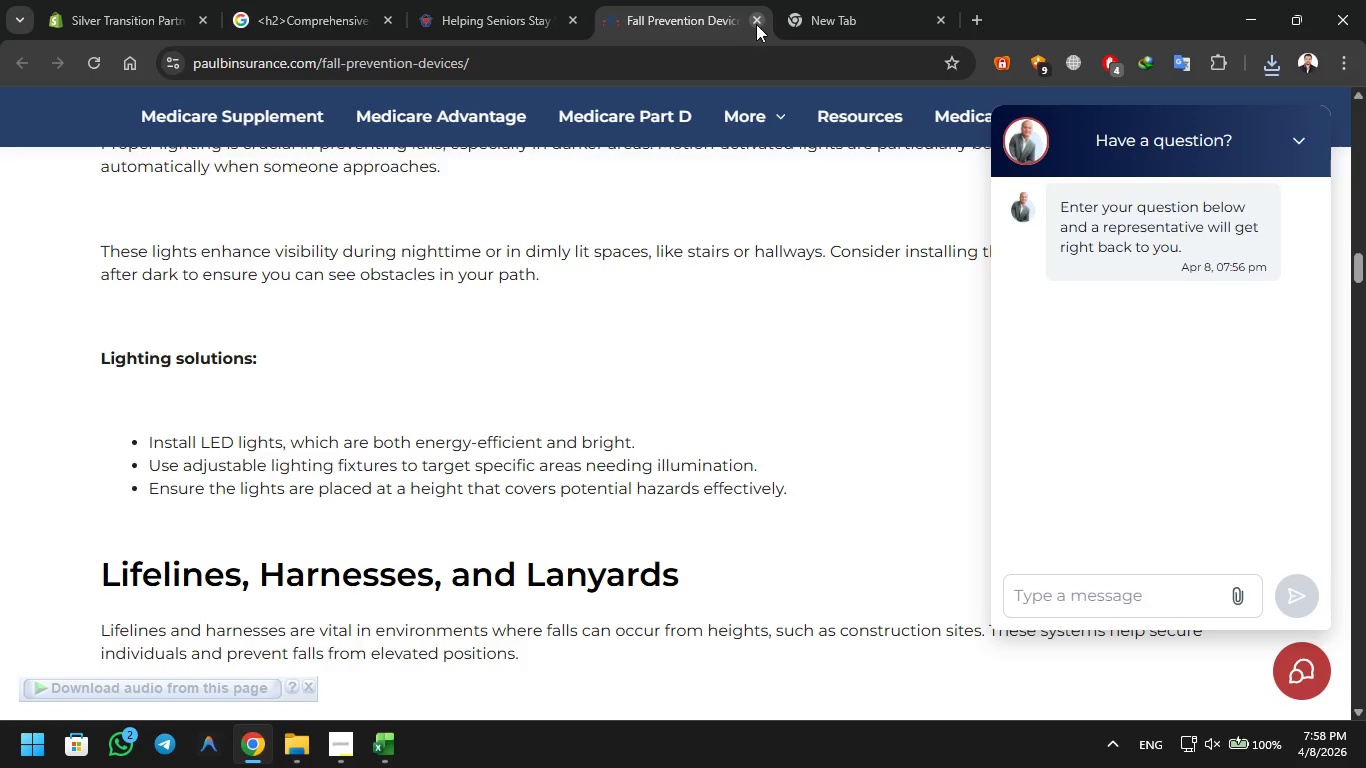 
left_click([756, 23])
 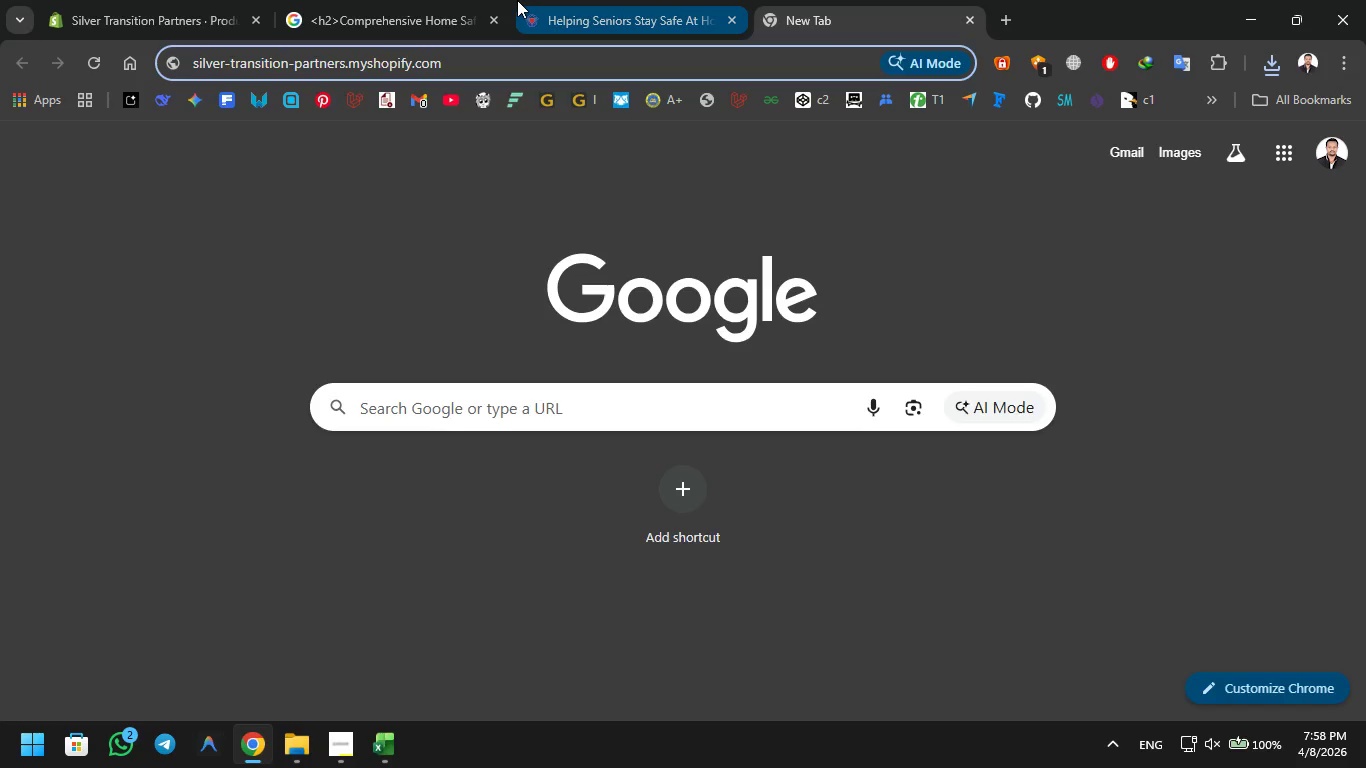 
left_click([579, 0])
 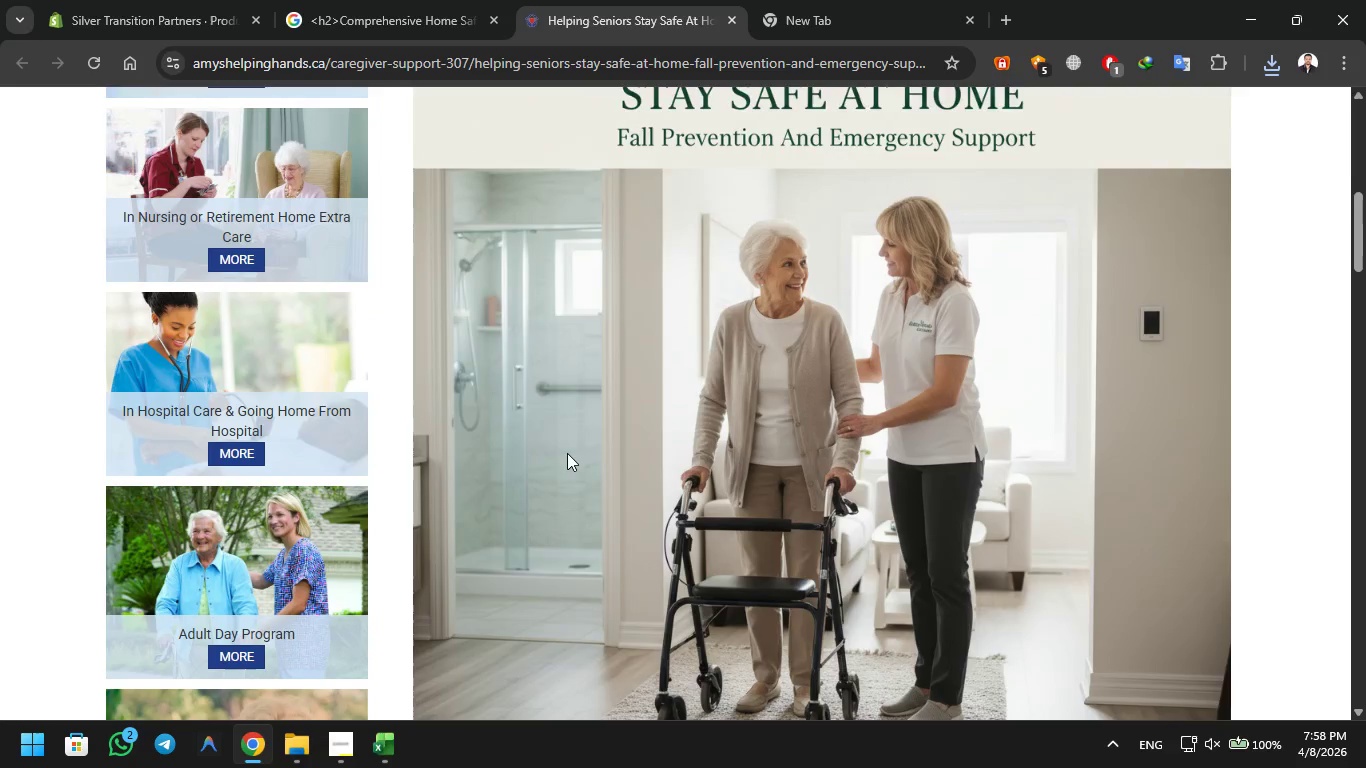 
left_click([396, 735])
 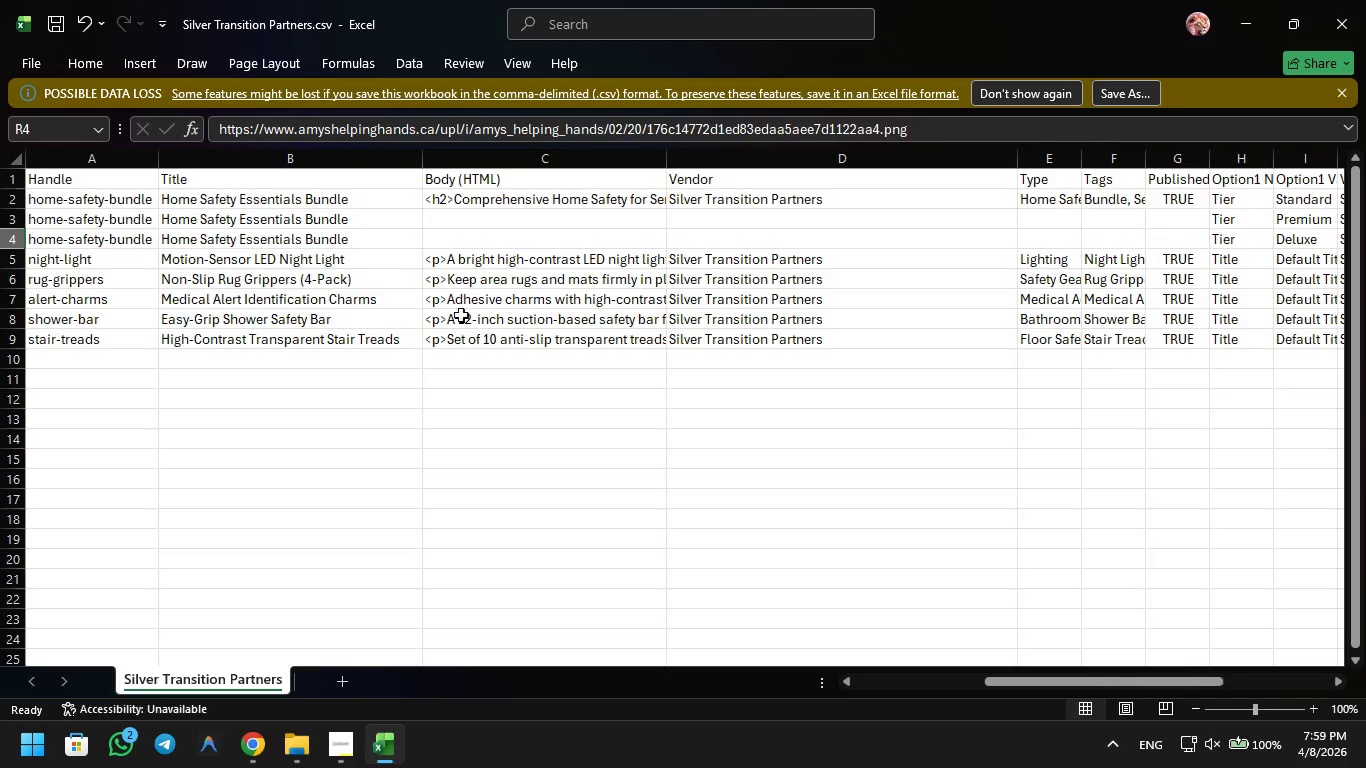 
left_click([198, 209])
 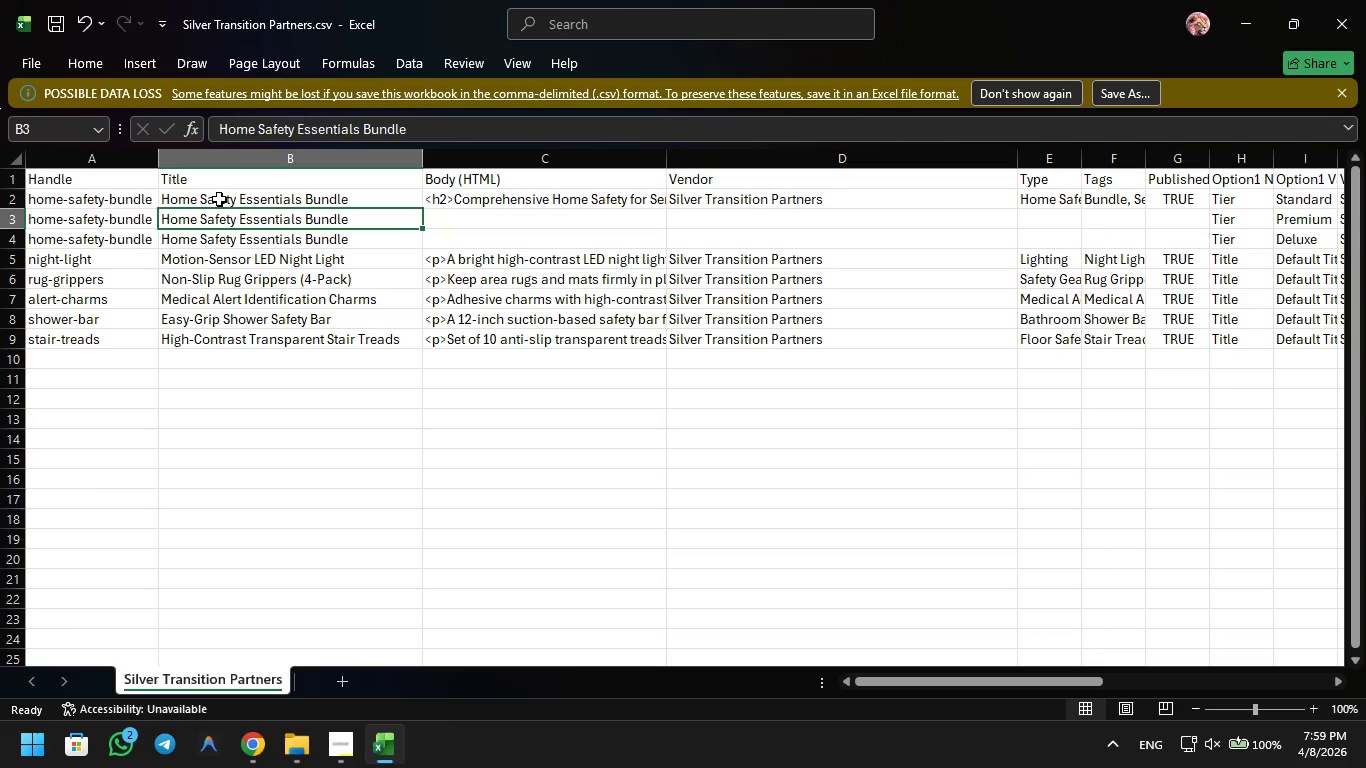 
left_click([219, 199])
 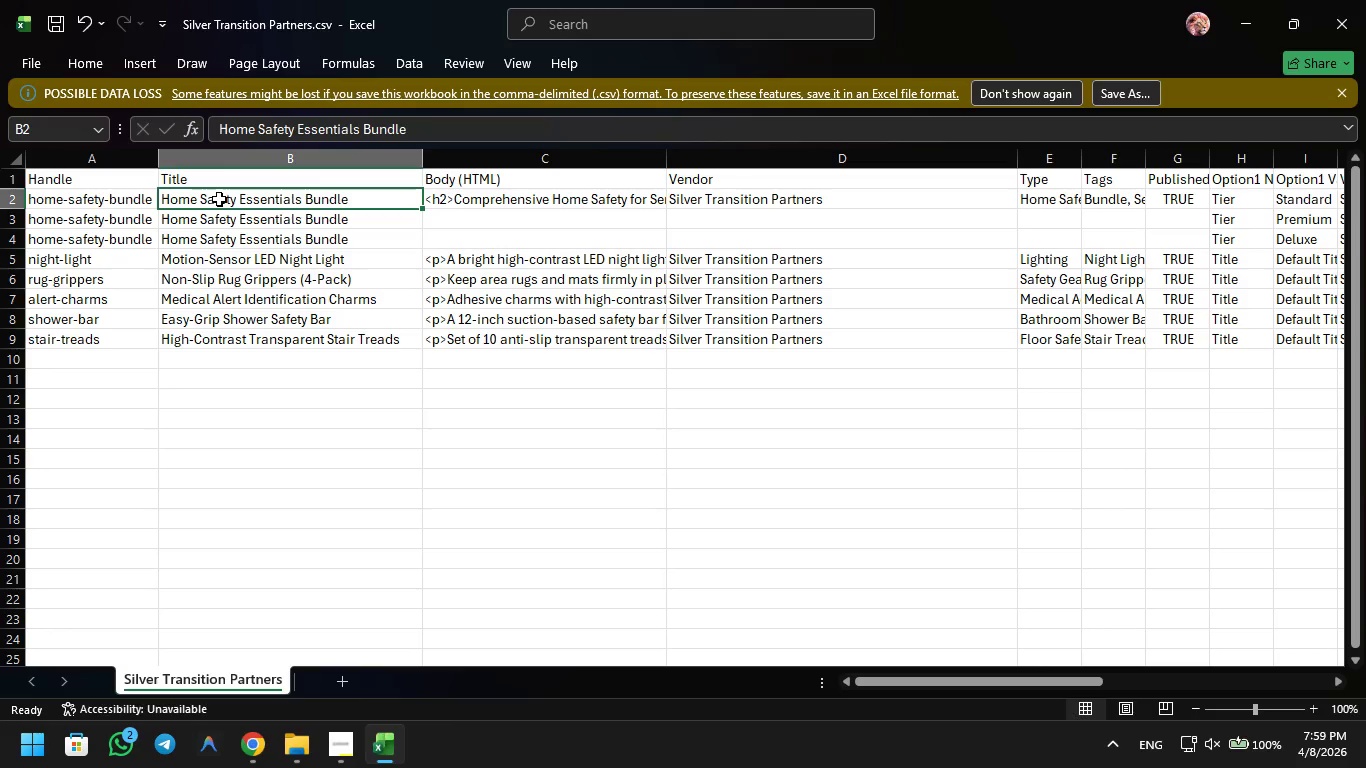 
key(ArrowDown)
 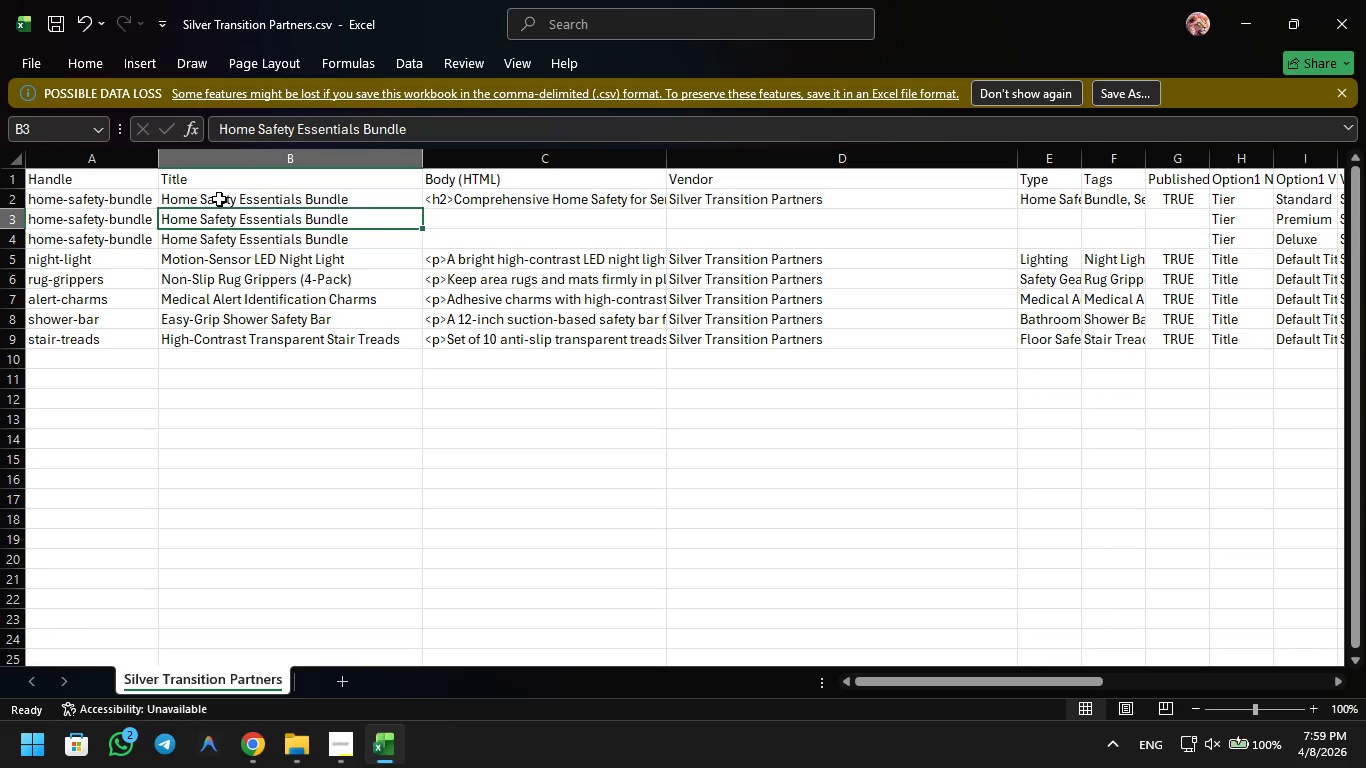 
key(ArrowDown)
 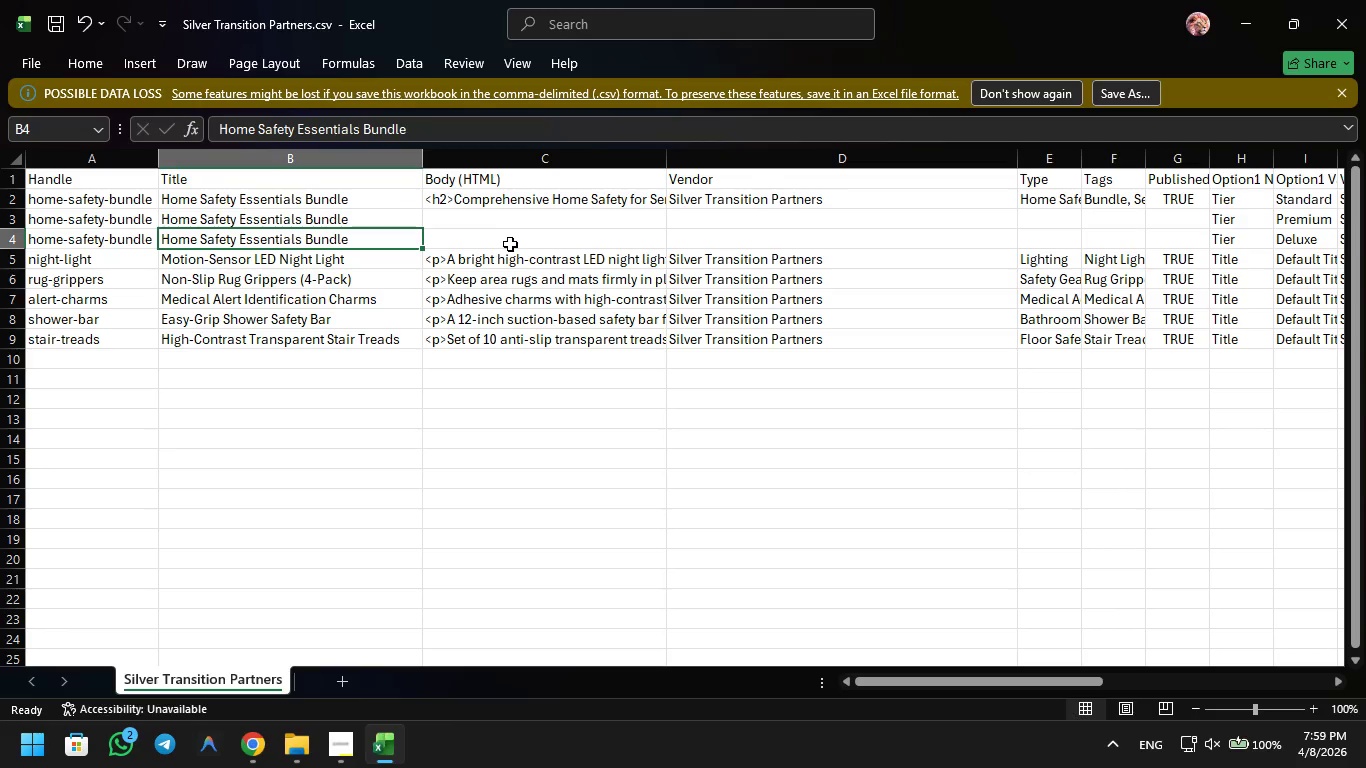 
left_click([503, 257])
 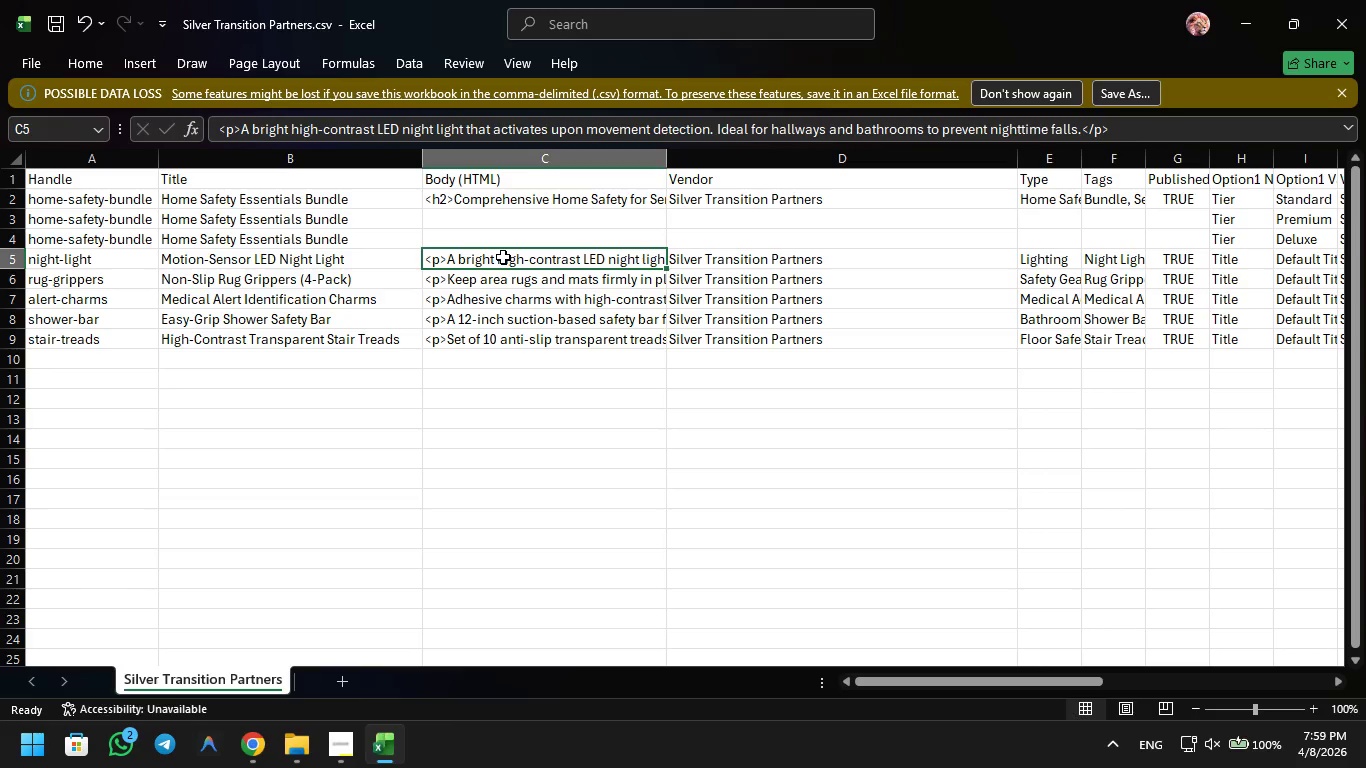 
key(Control+C)
 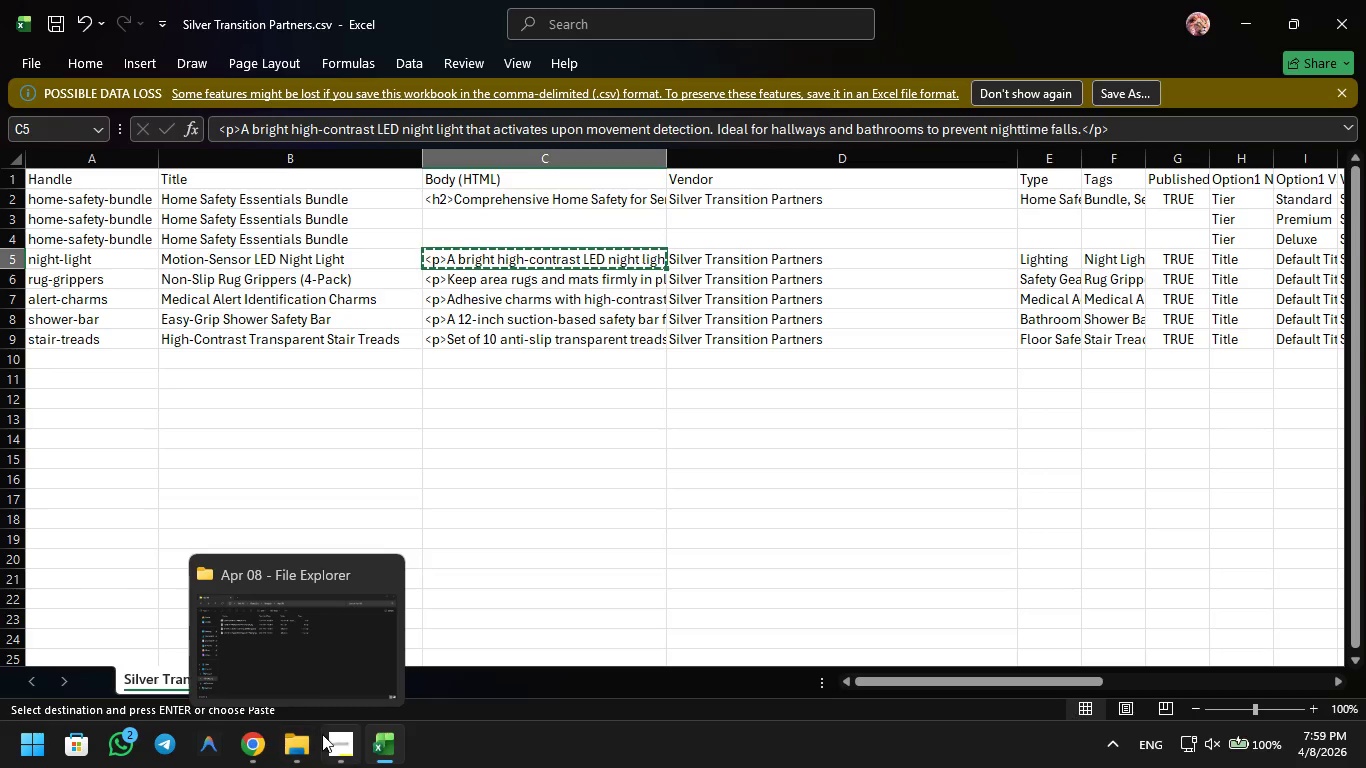 
left_click([256, 750])
 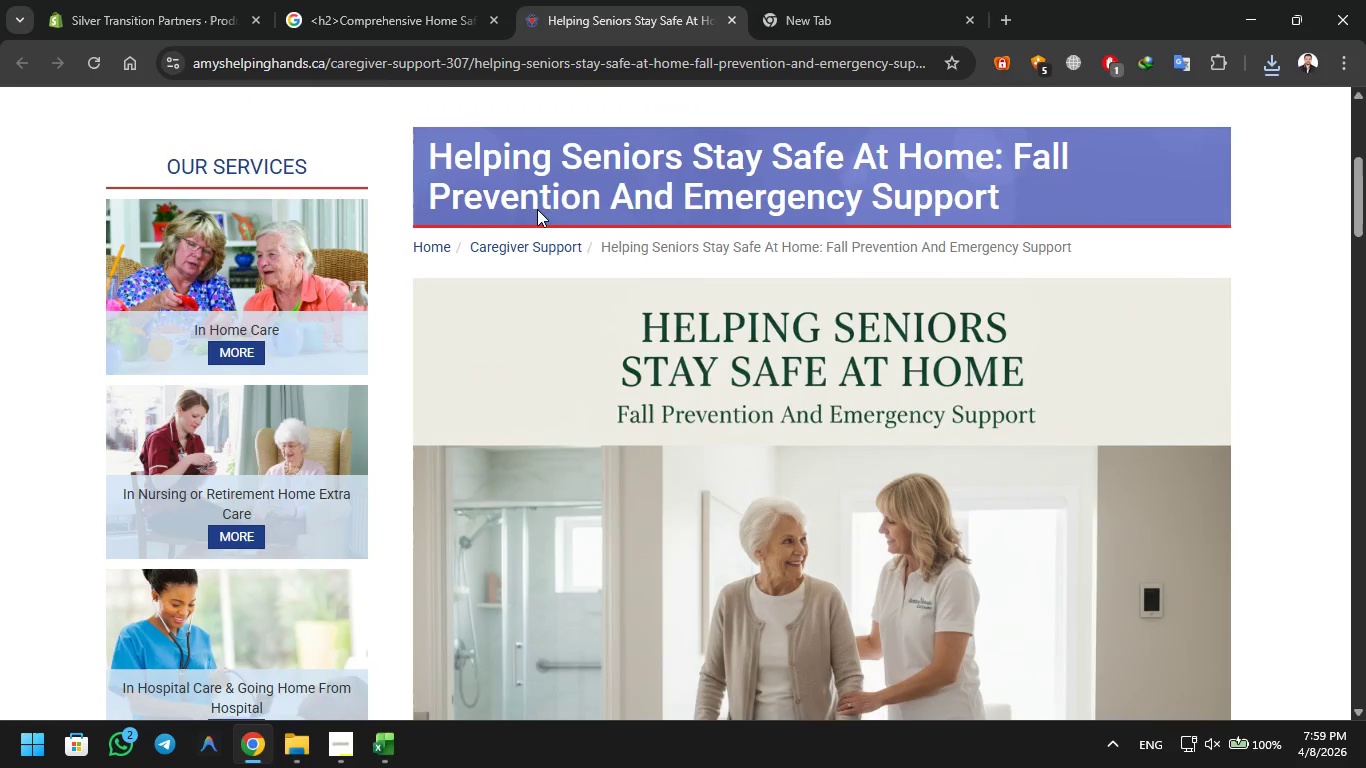 
left_click([498, 0])
 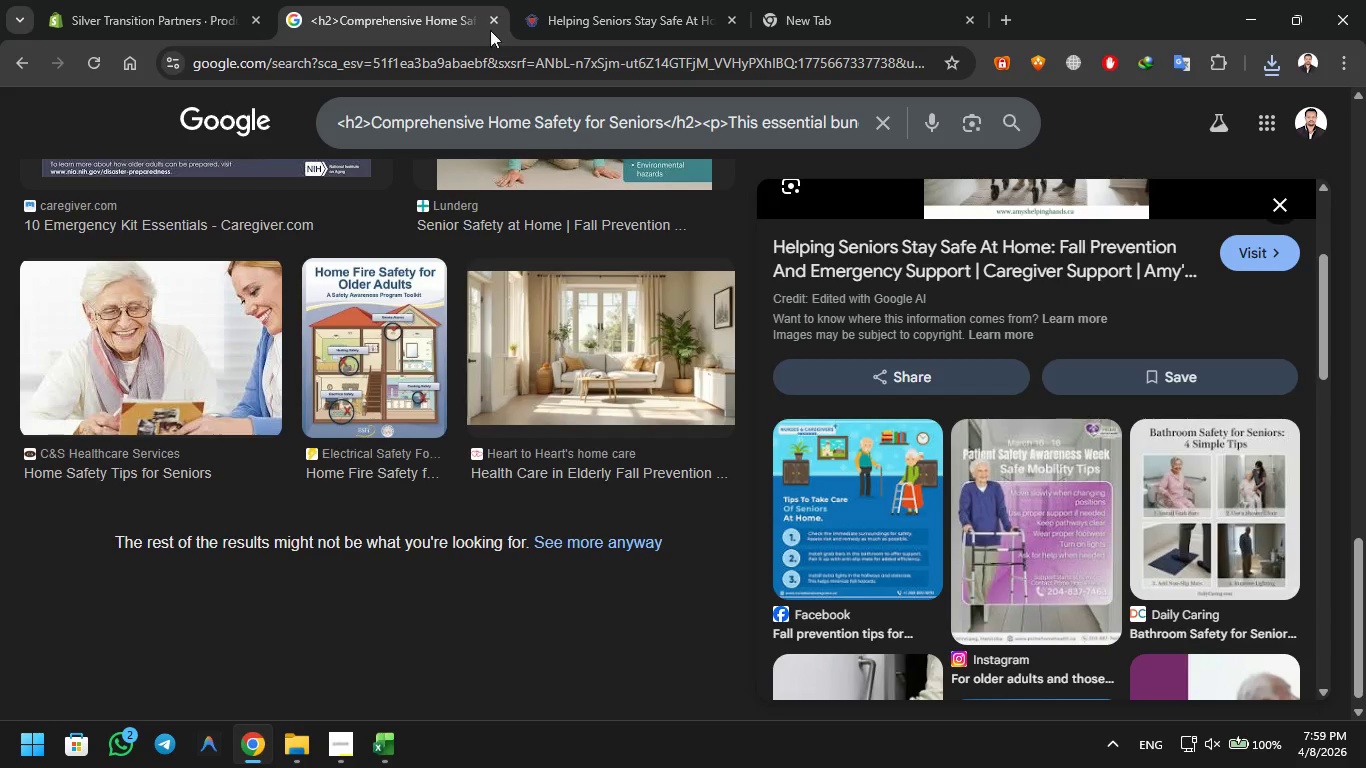 
mouse_move([588, 231])
 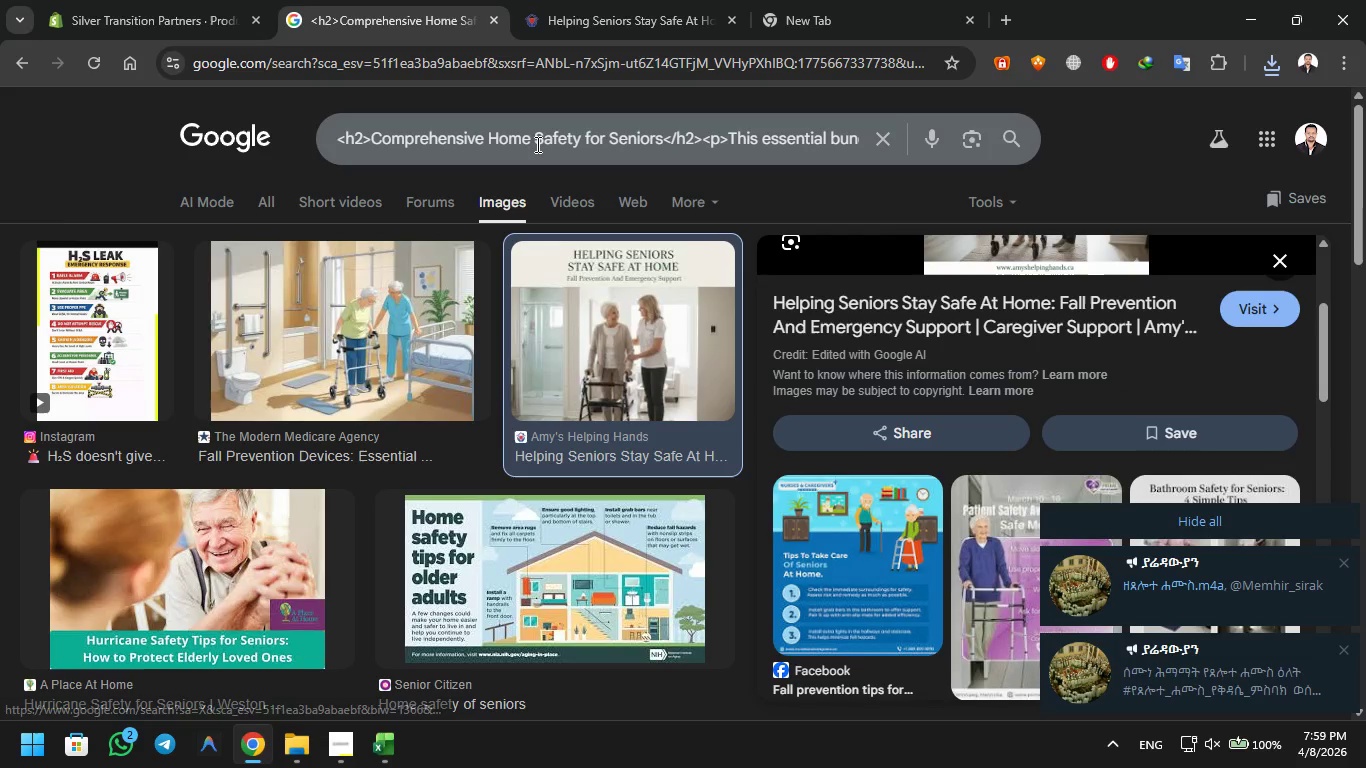 
left_click([536, 144])
 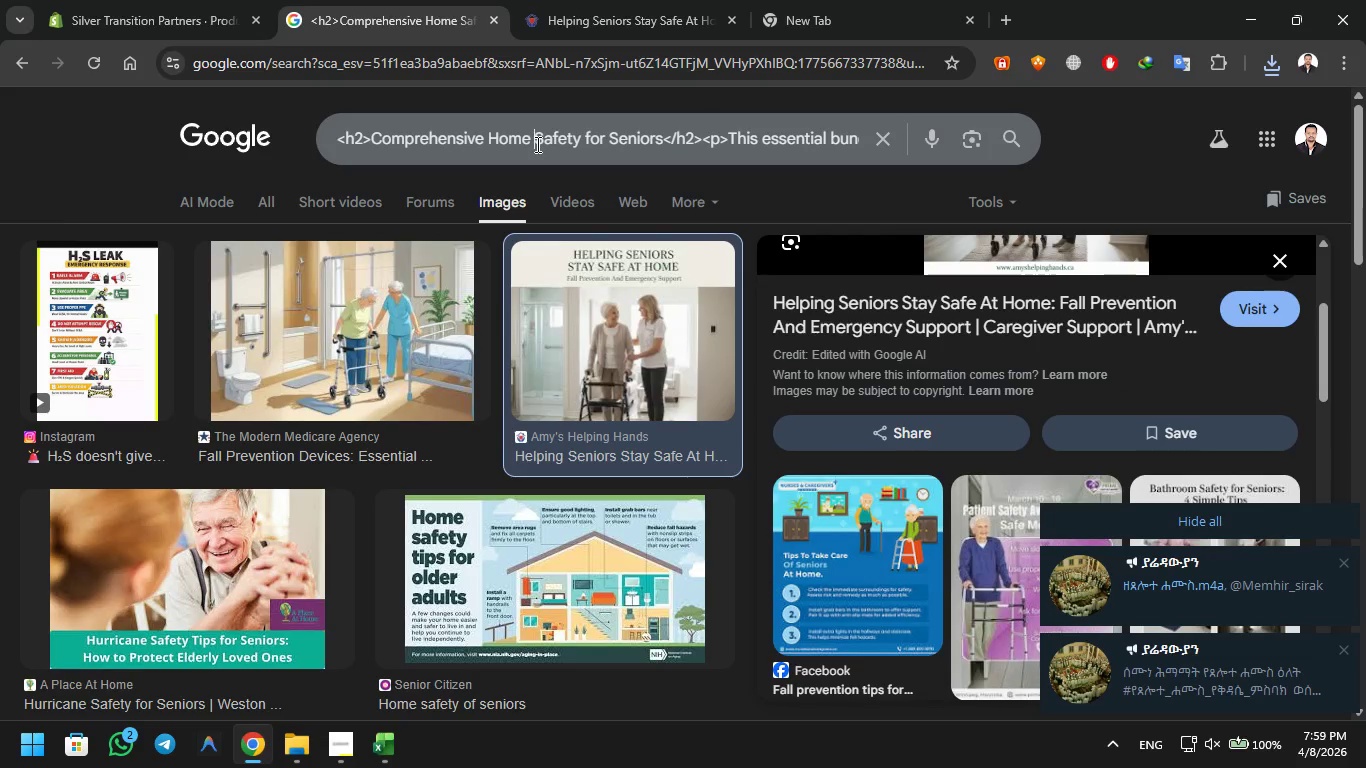 
key(Control+A)
 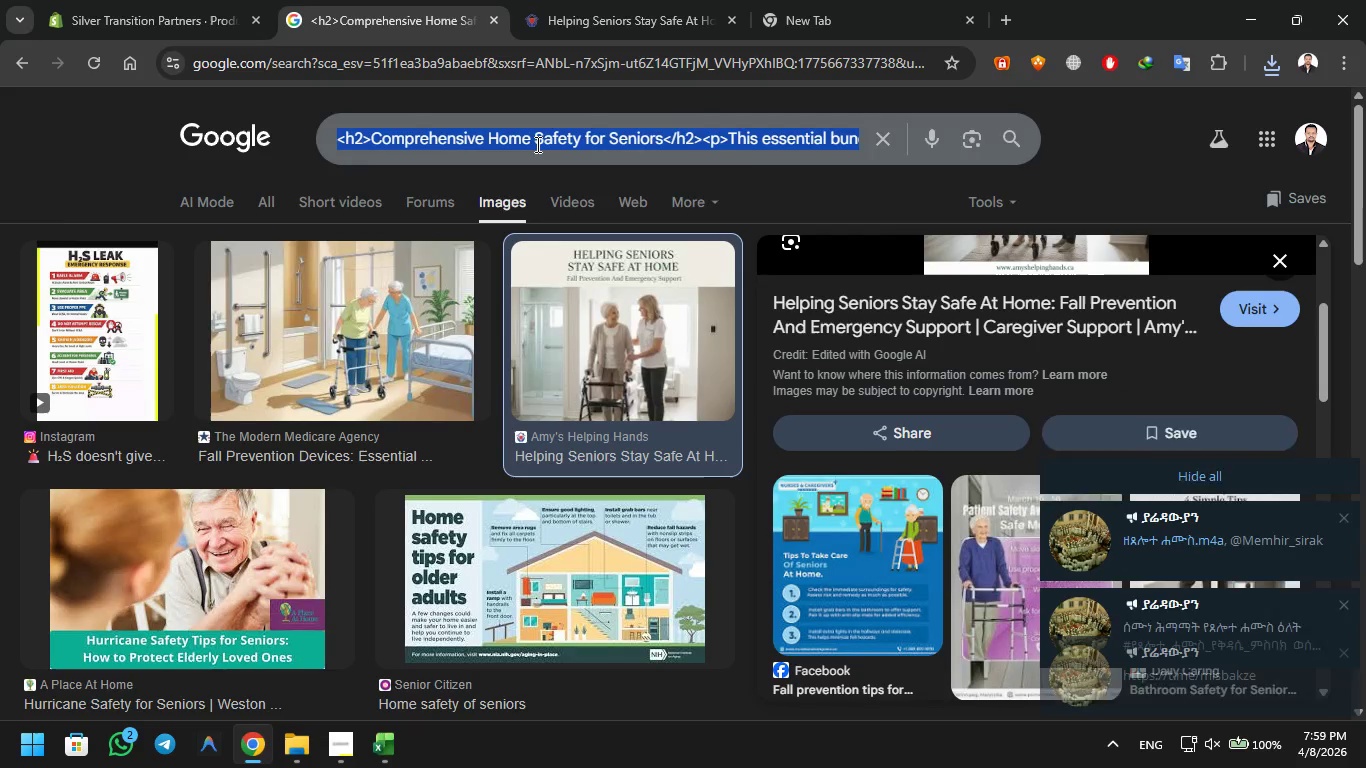 
key(Control+V)
 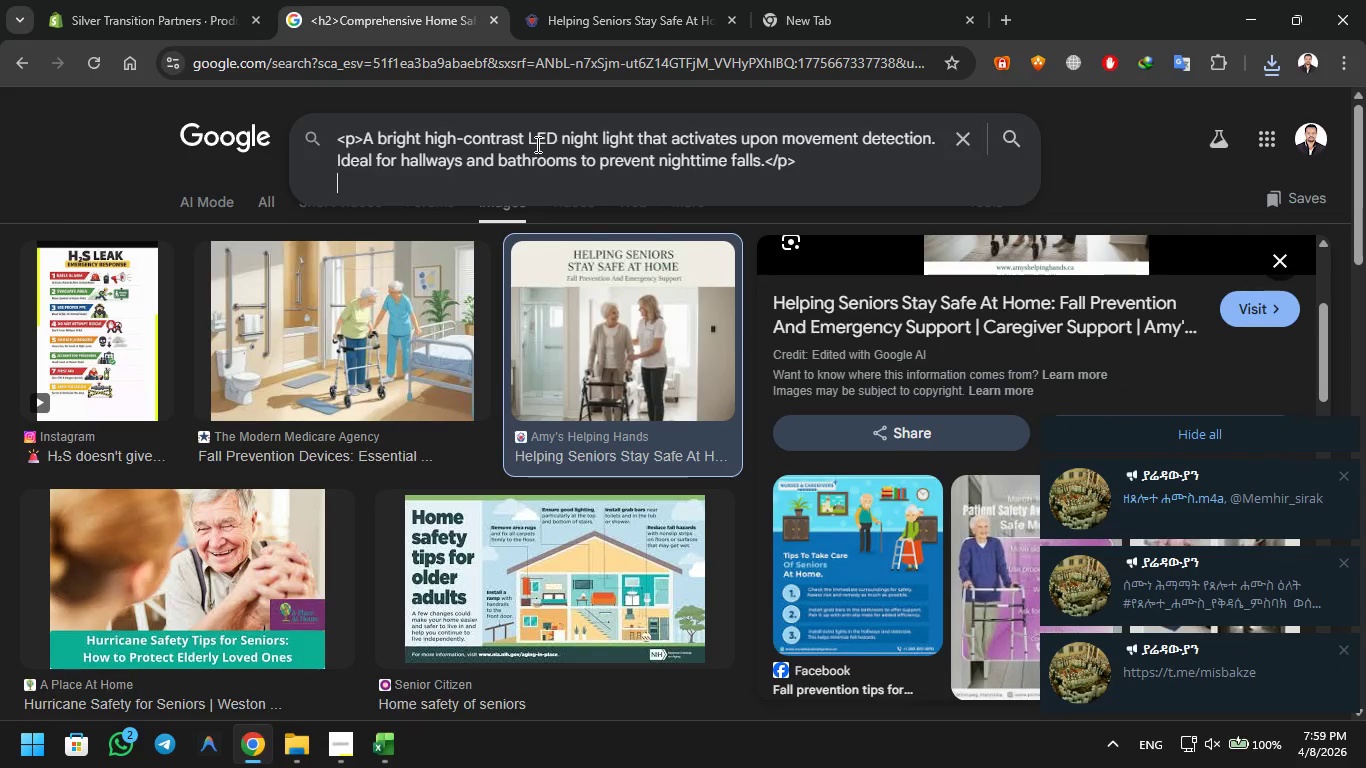 
key(Enter)
 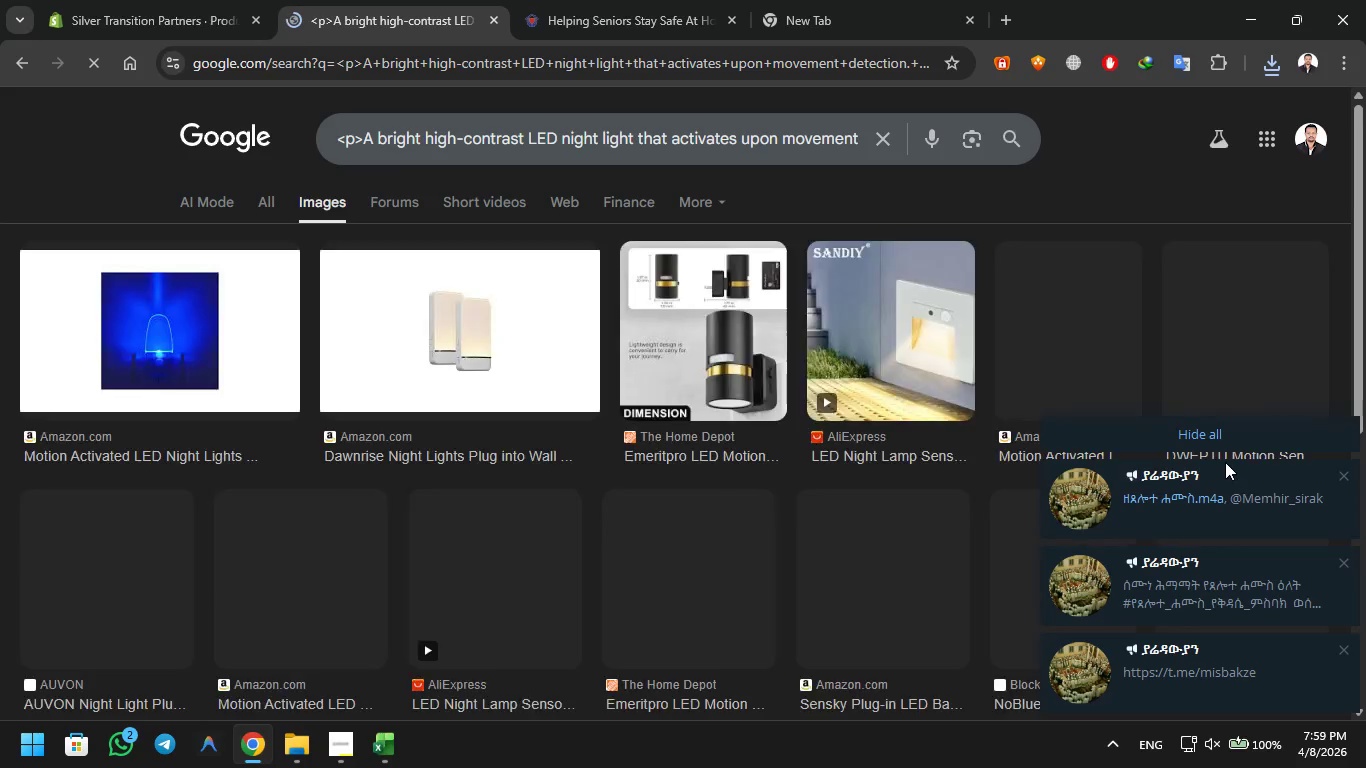 
left_click([1225, 439])
 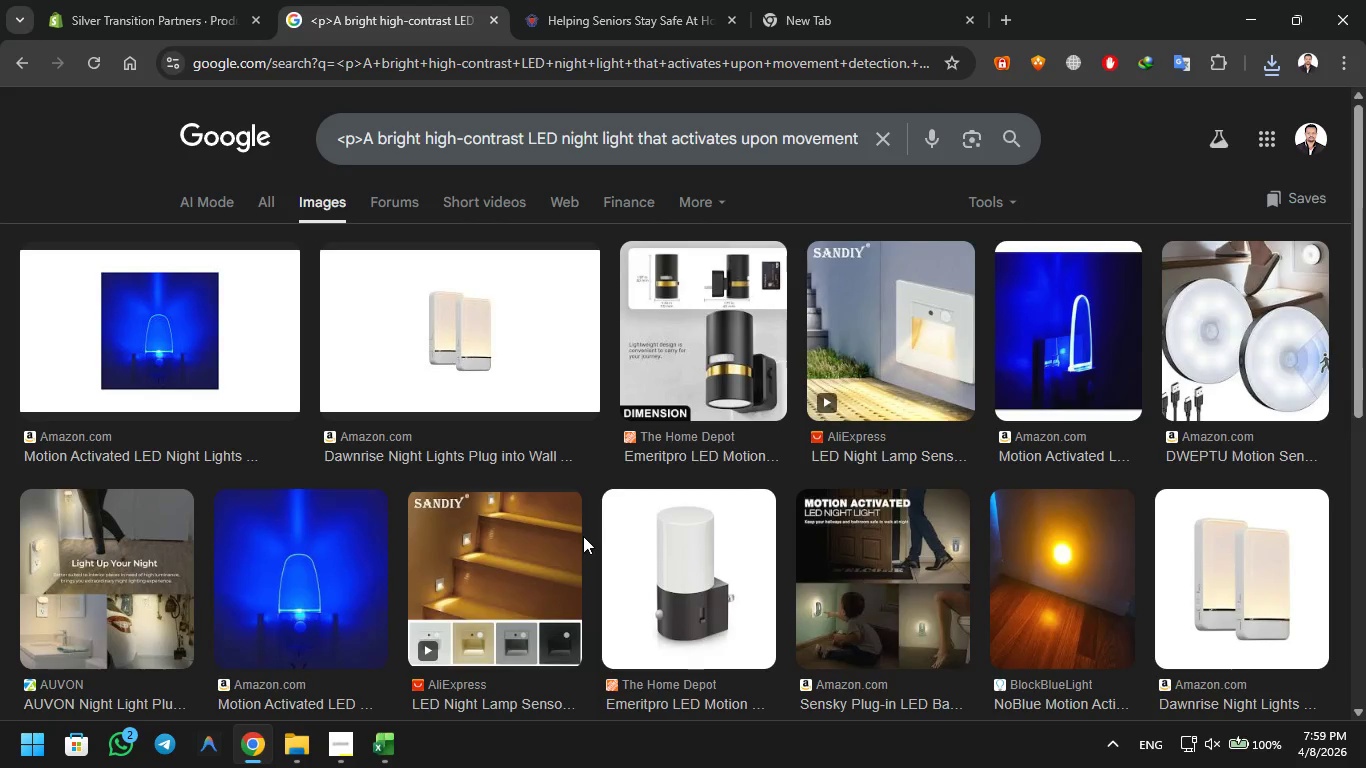 
wait(6.84)
 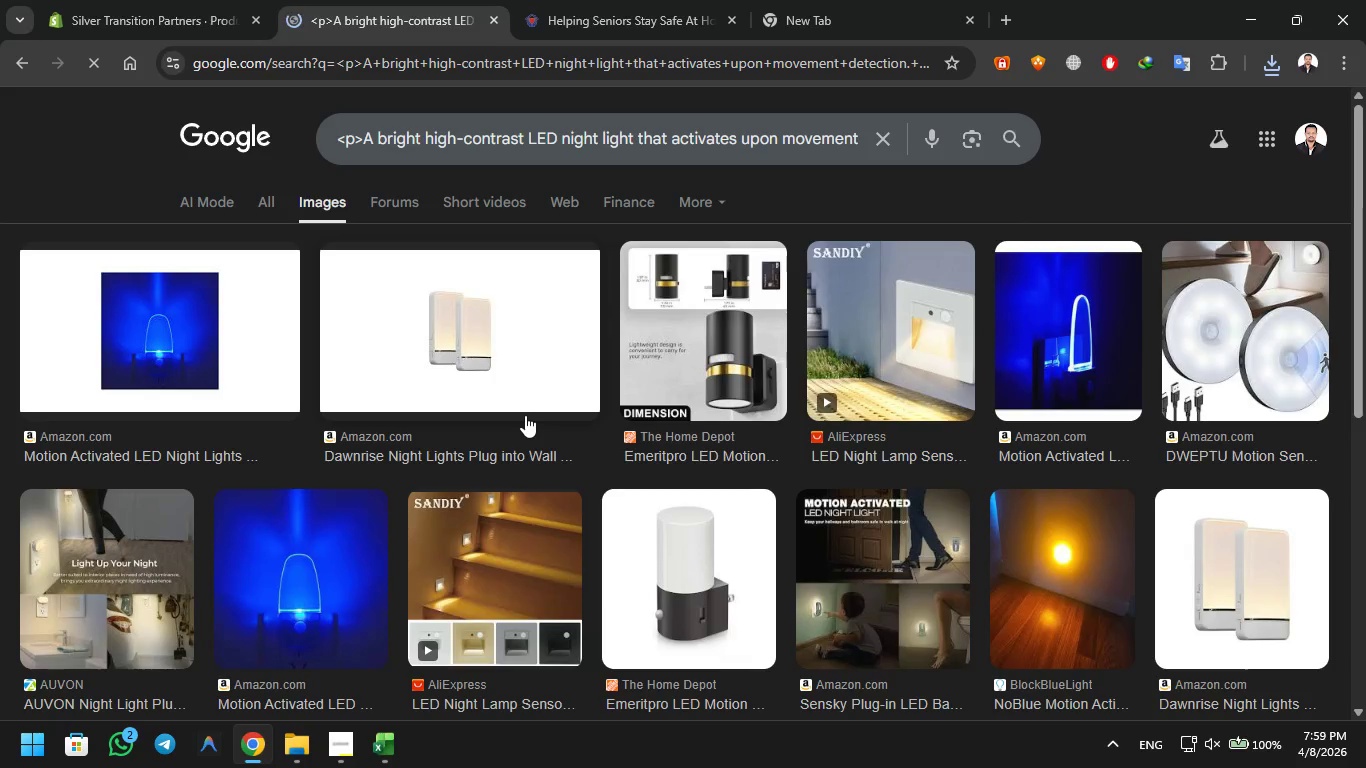 
left_click([724, 147])
 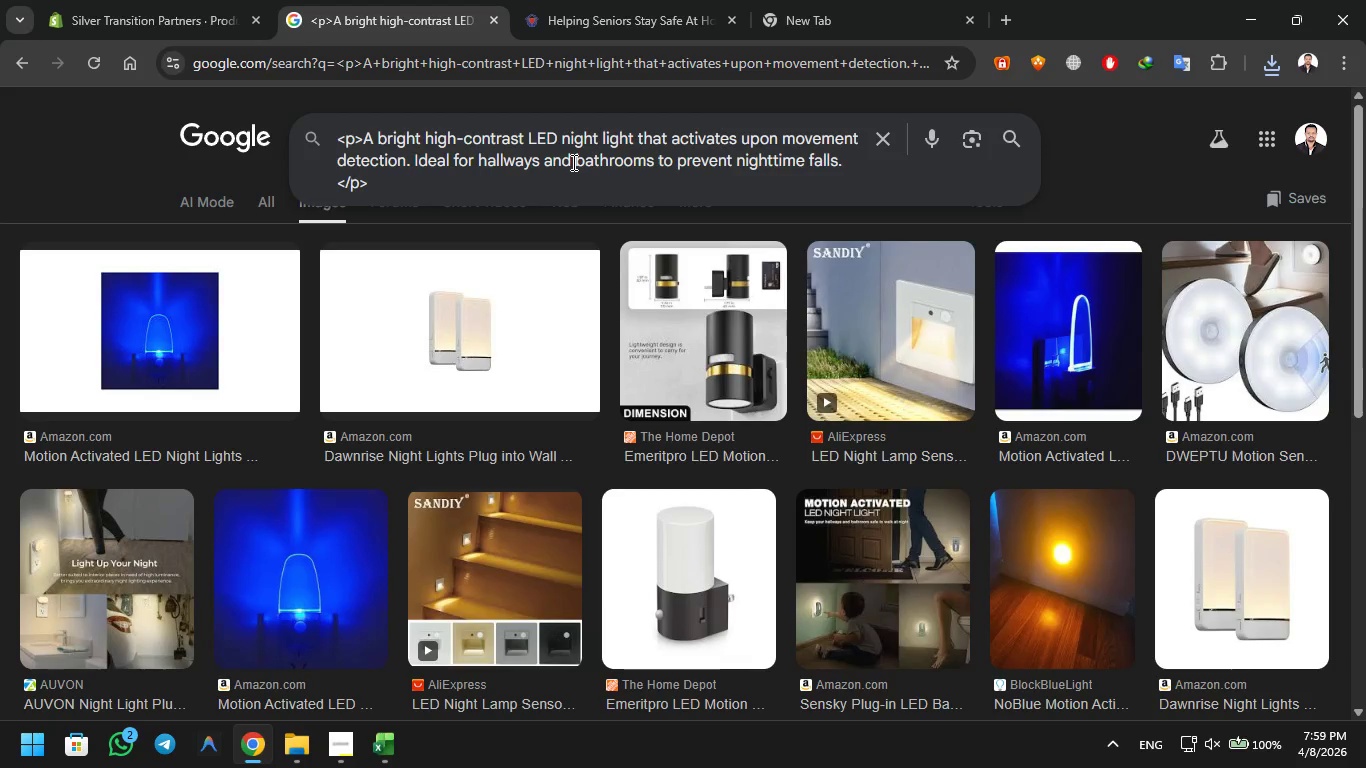 
wait(9.7)
 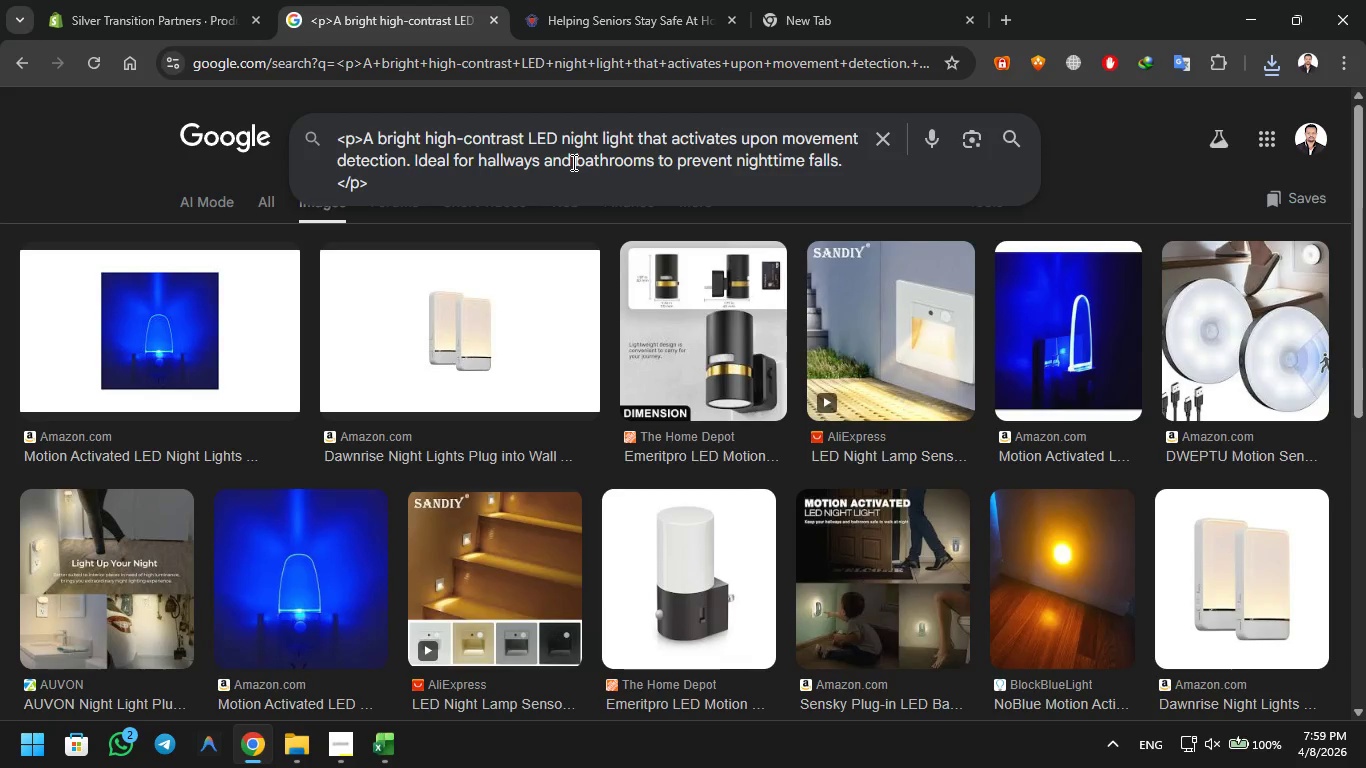 
left_click([94, 462])
 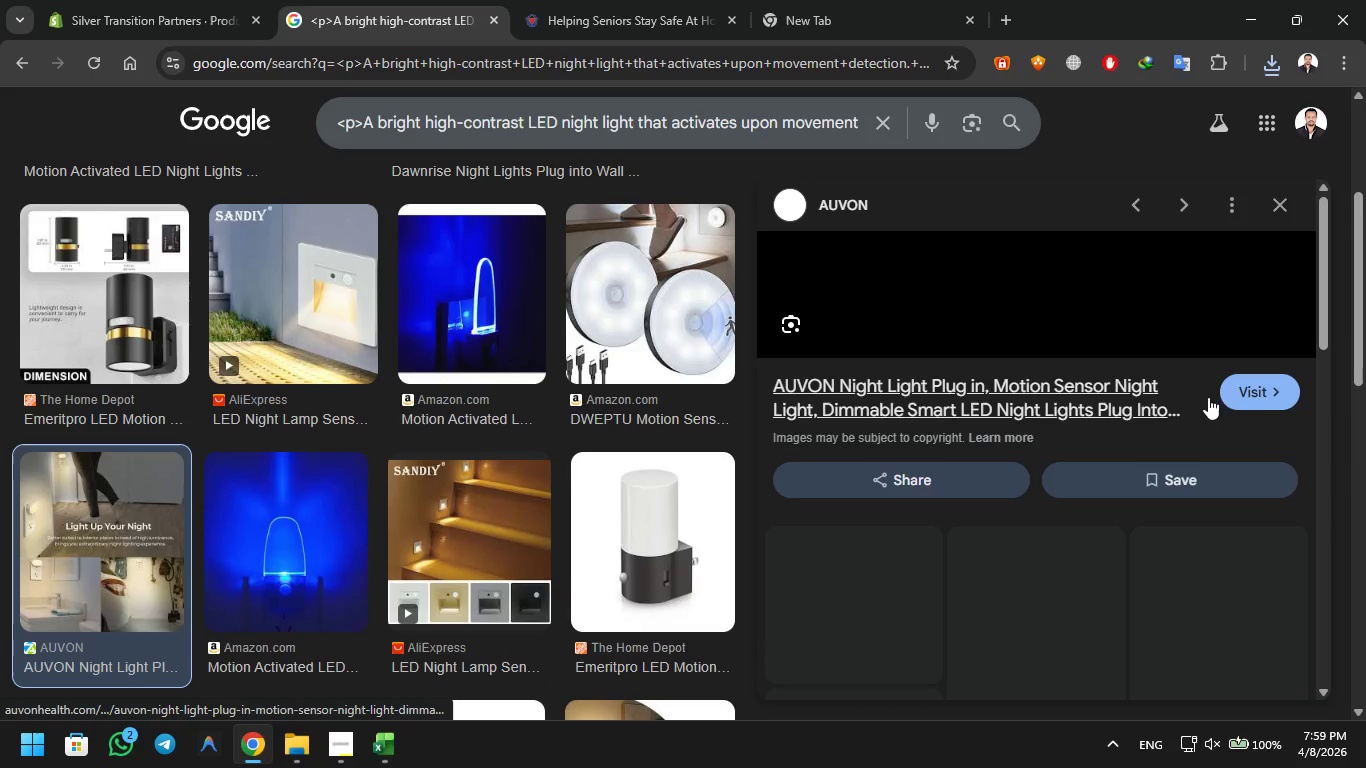 
left_click([1273, 399])
 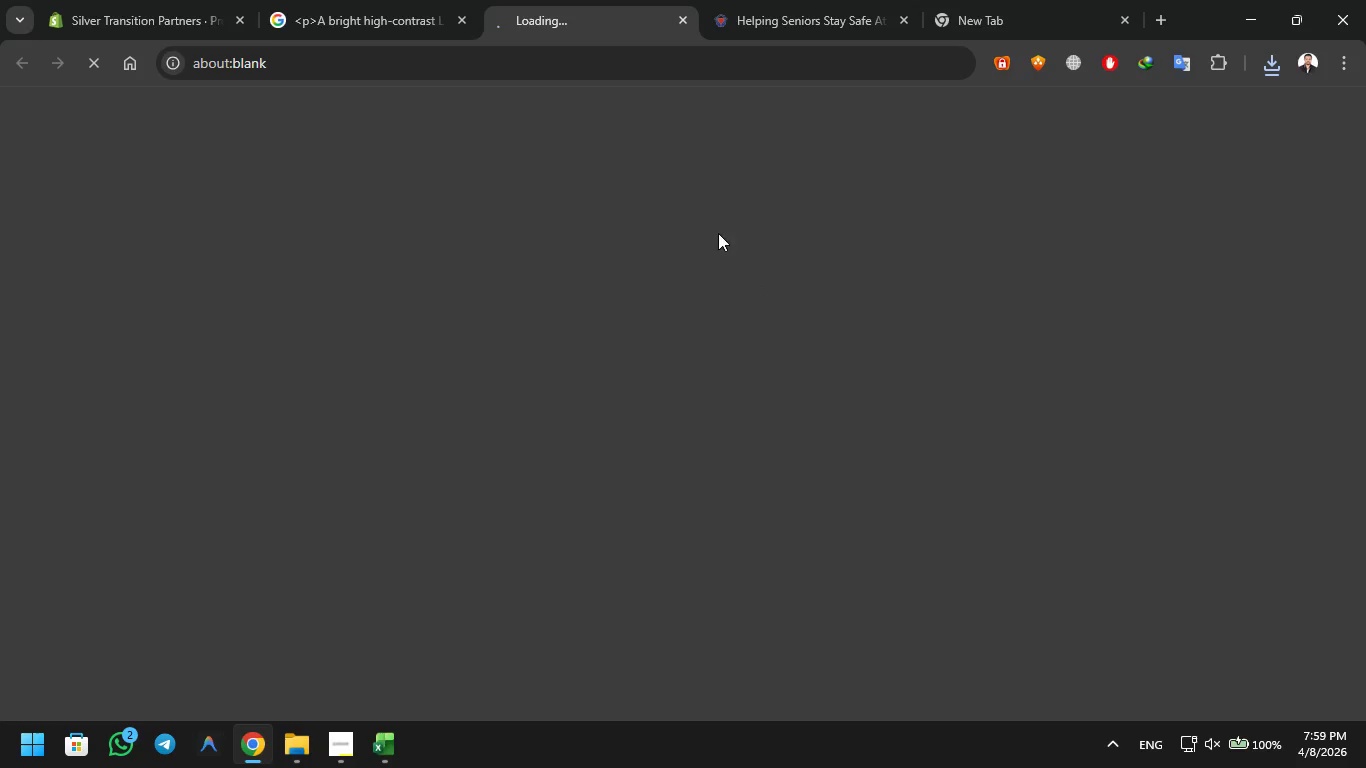 
left_click([416, 0])
 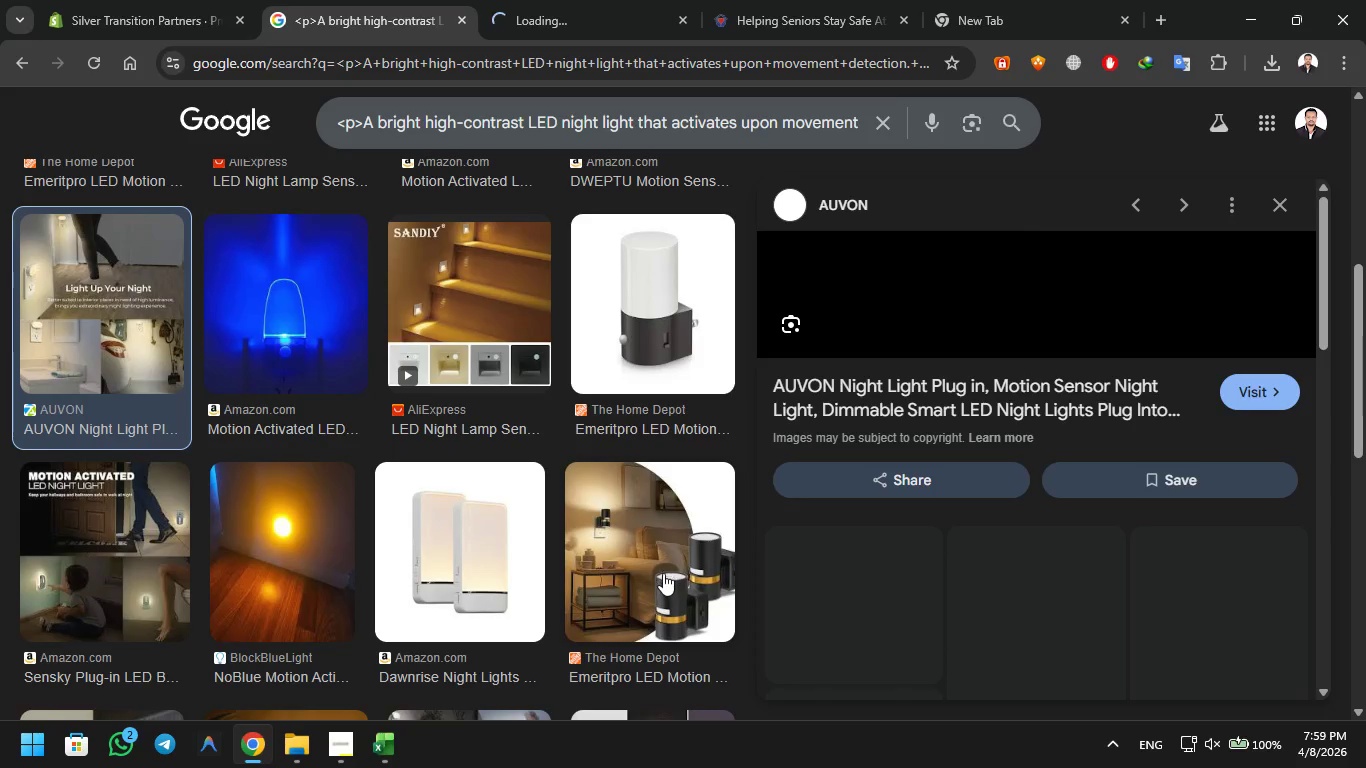 
right_click([663, 571])
 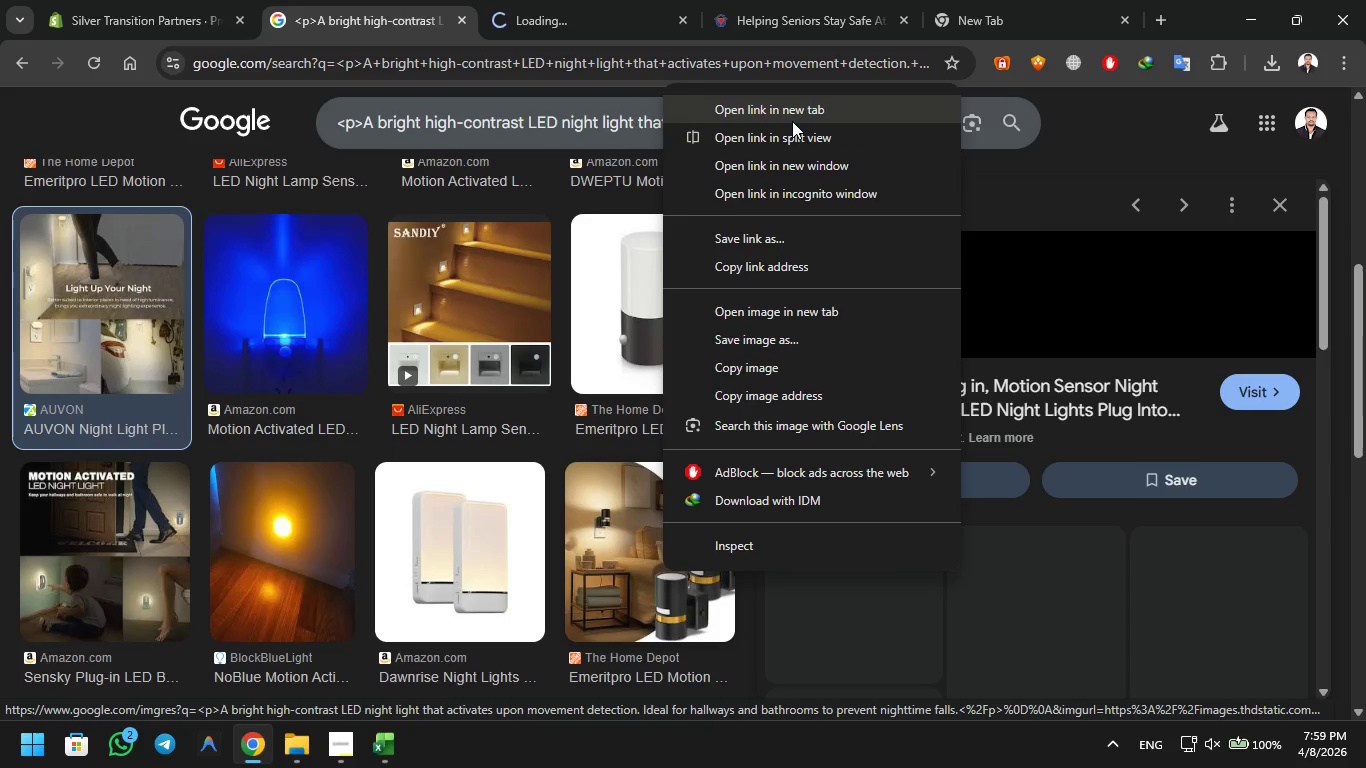 
left_click([796, 100])
 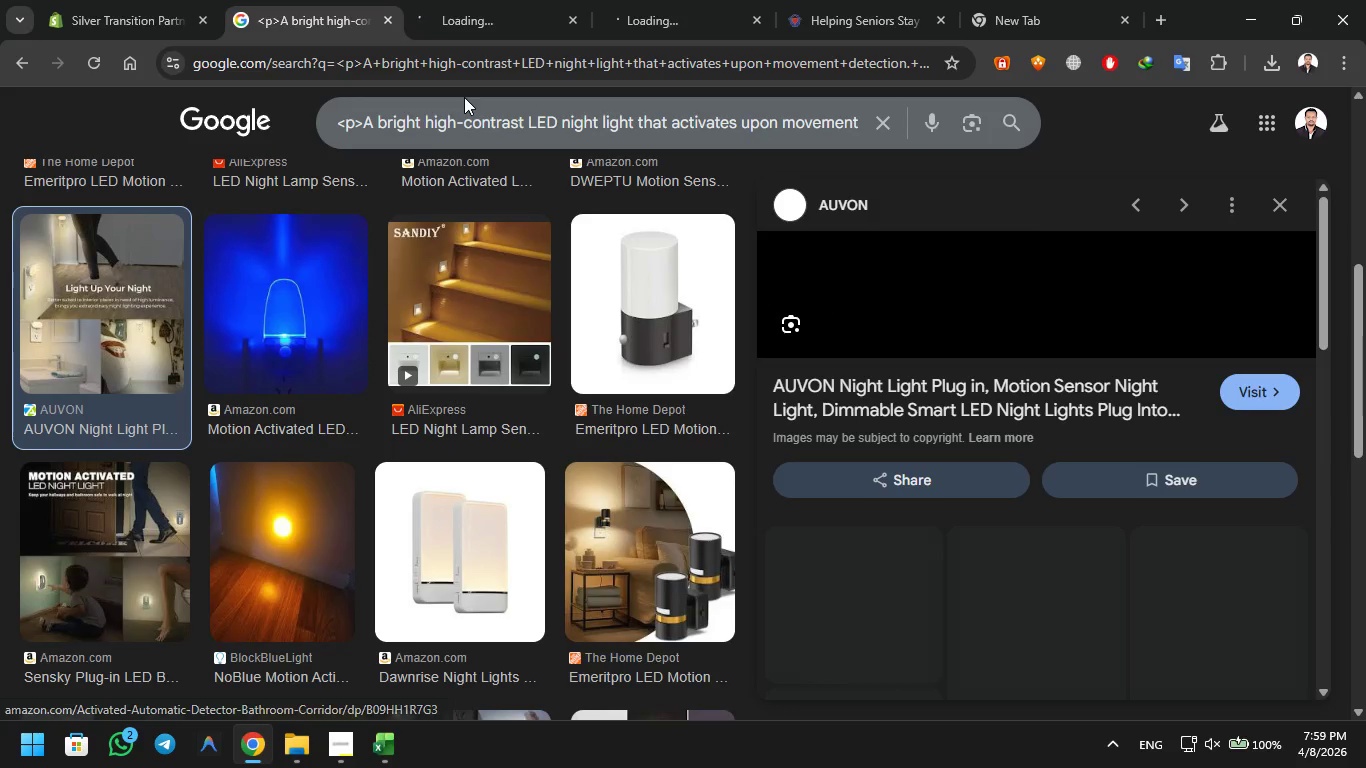 
left_click([483, 6])
 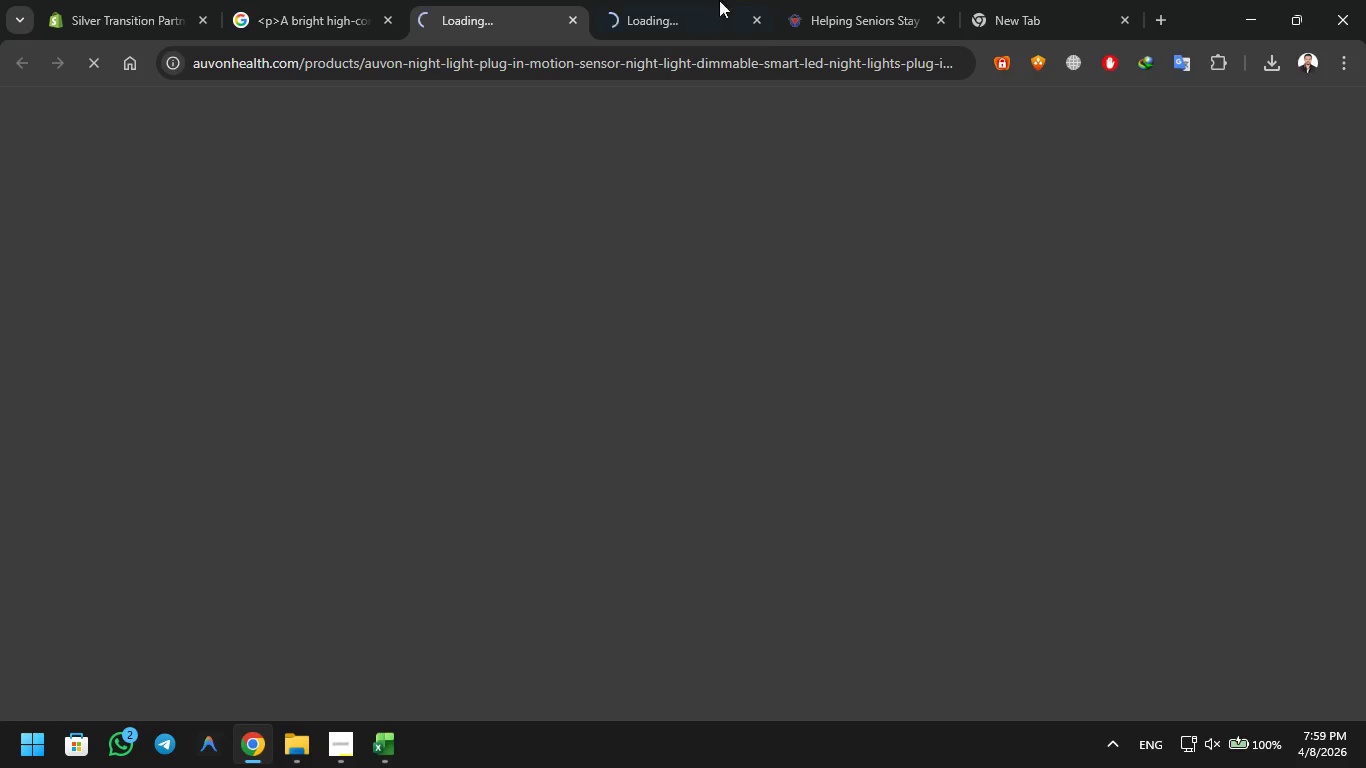 
left_click([746, 0])
 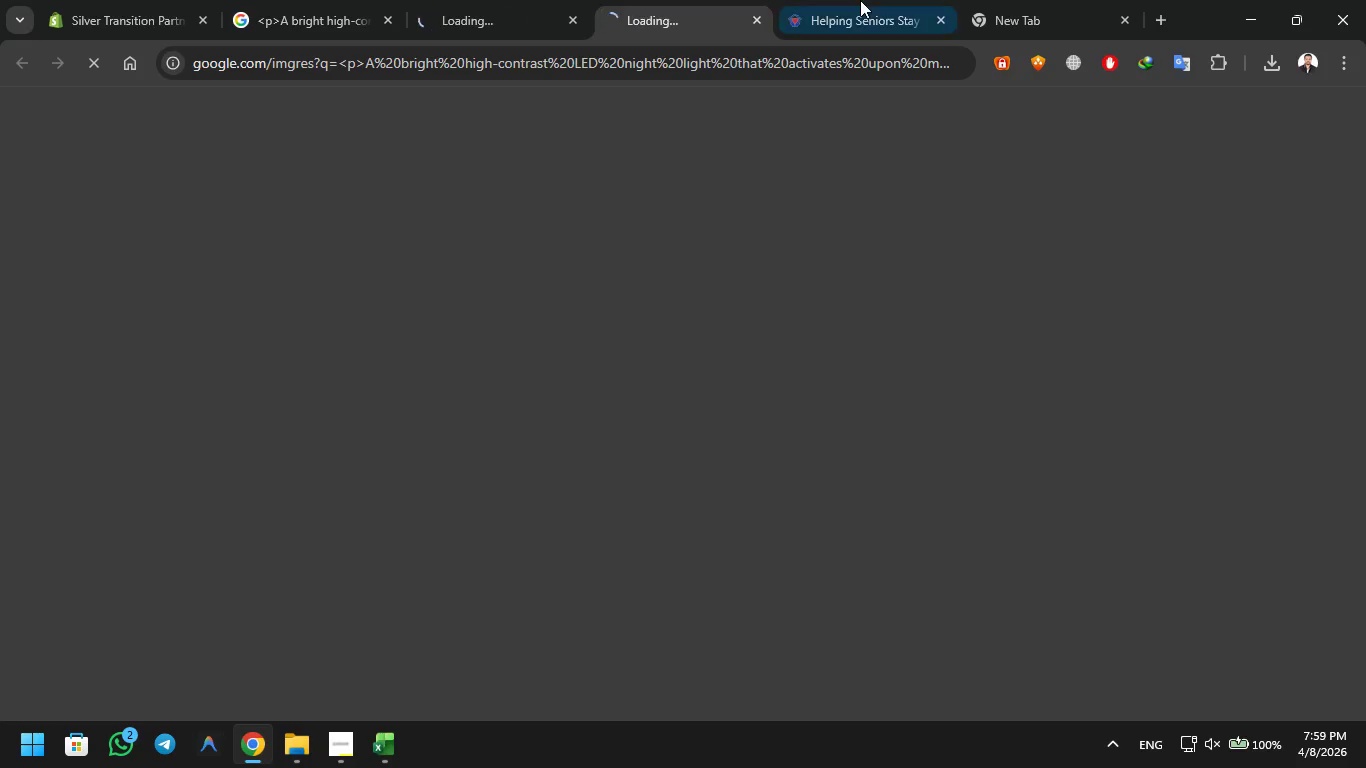 
left_click([860, 0])
 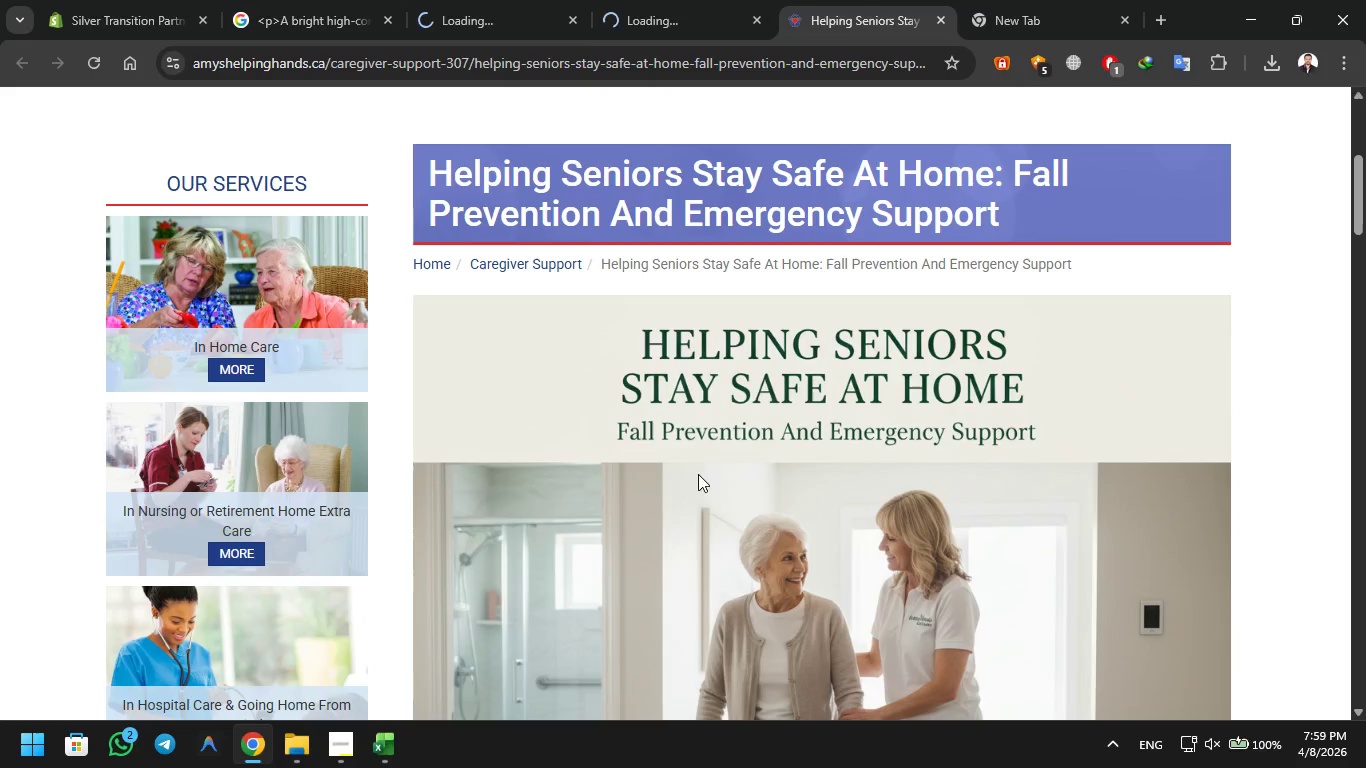 
key(Control+ControlLeft)
 